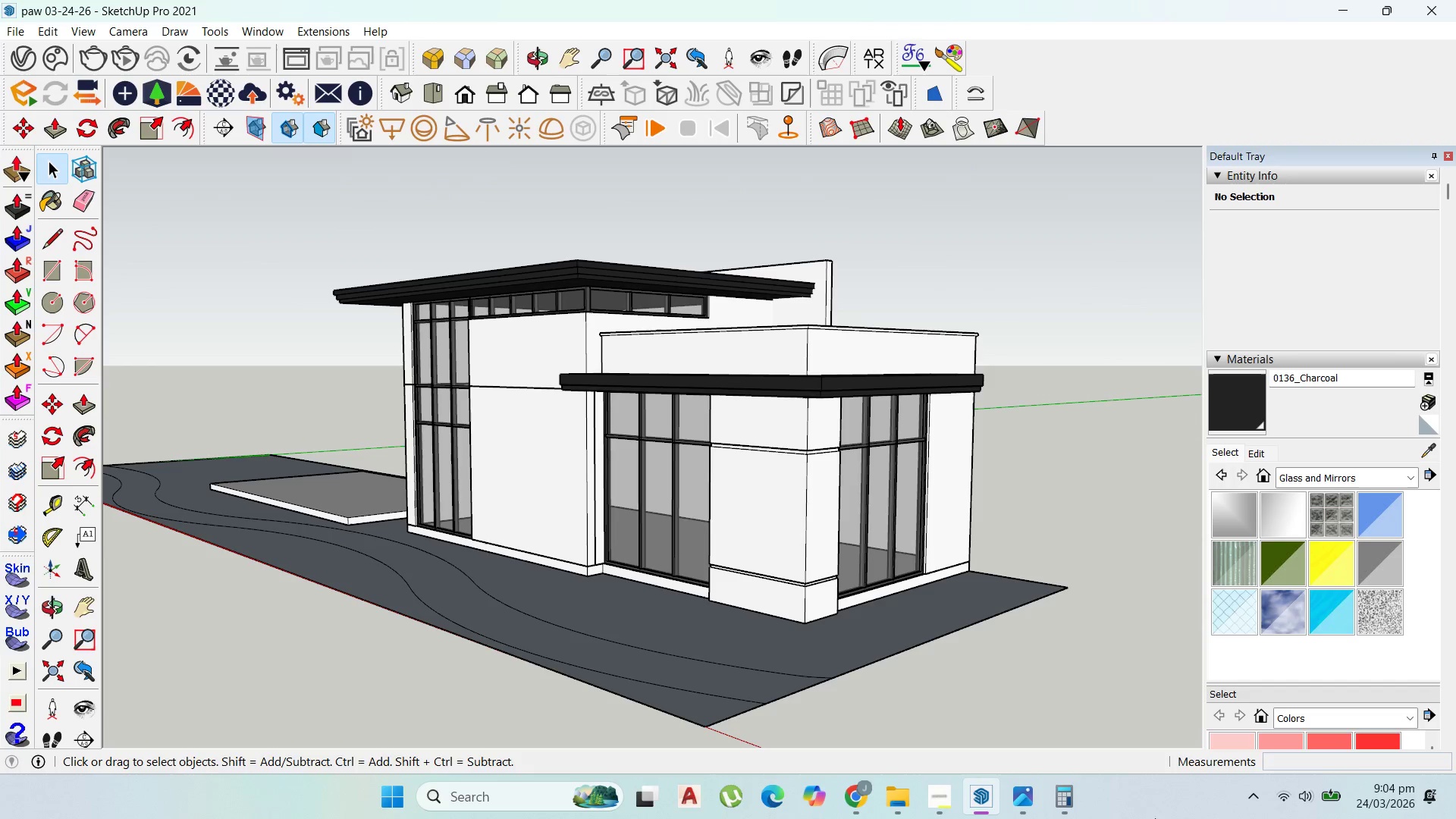 
left_click([1024, 783])
 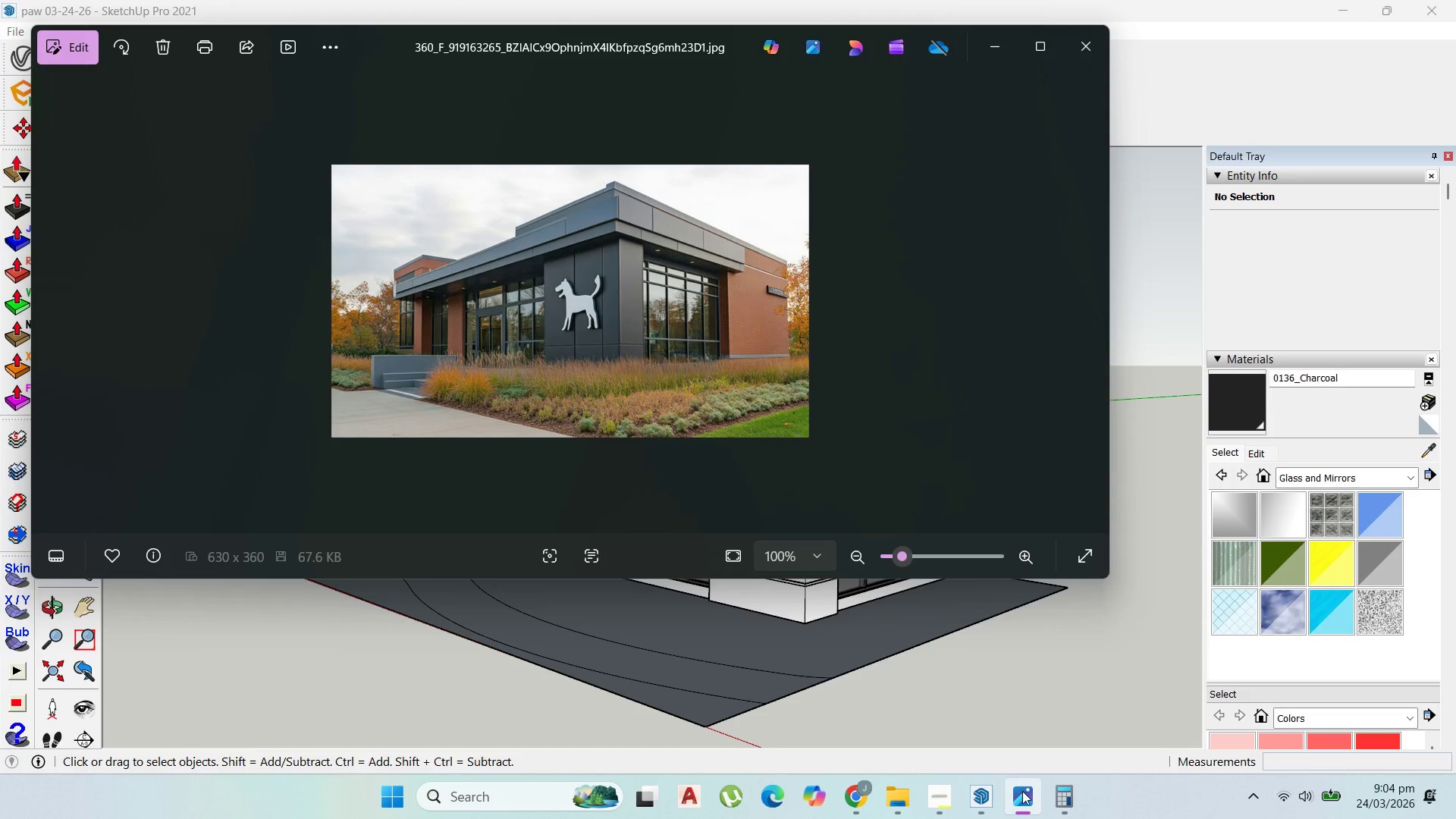 
left_click([1022, 791])
 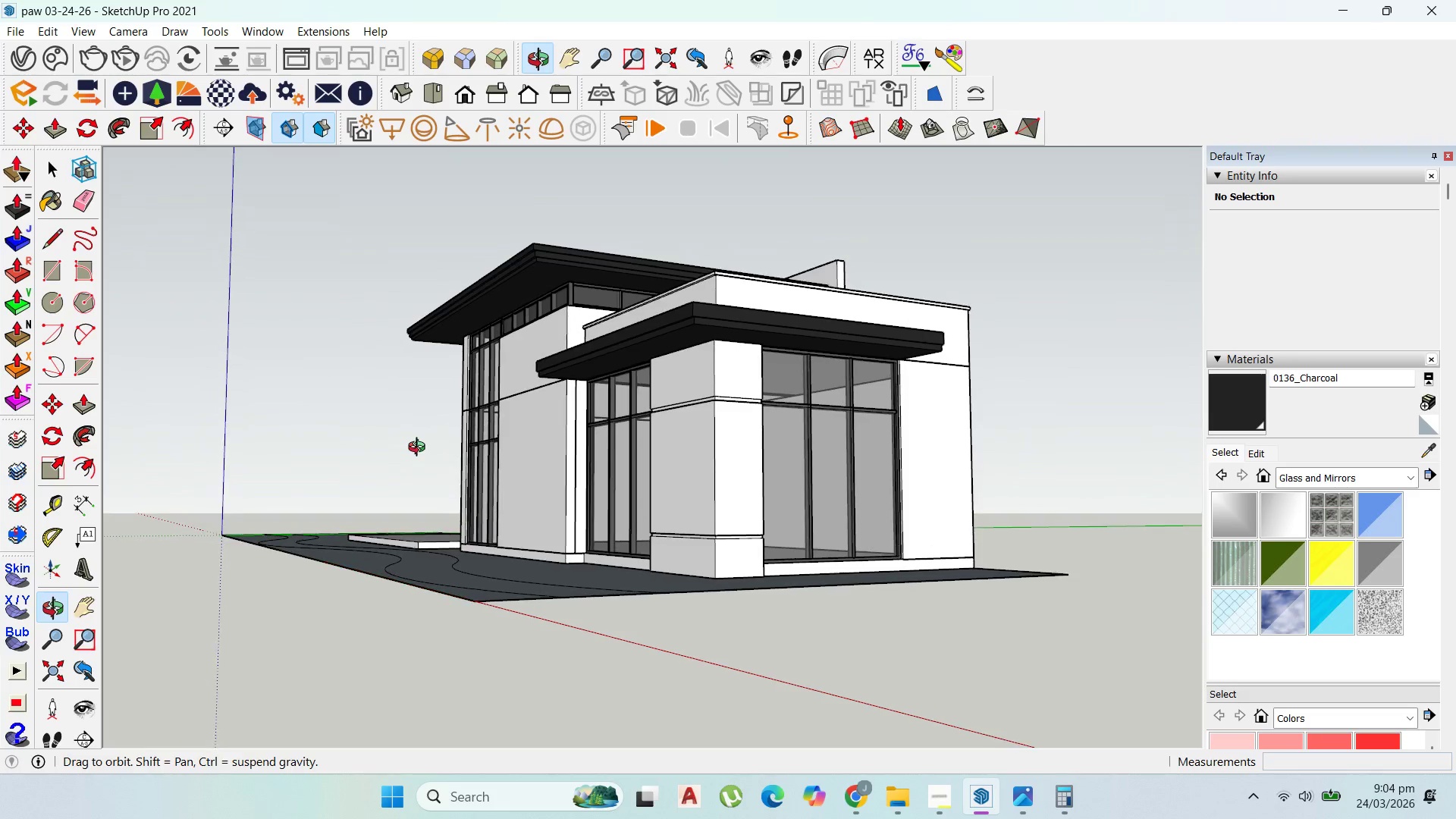 
scroll: coordinate [654, 387], scroll_direction: down, amount: 2.0
 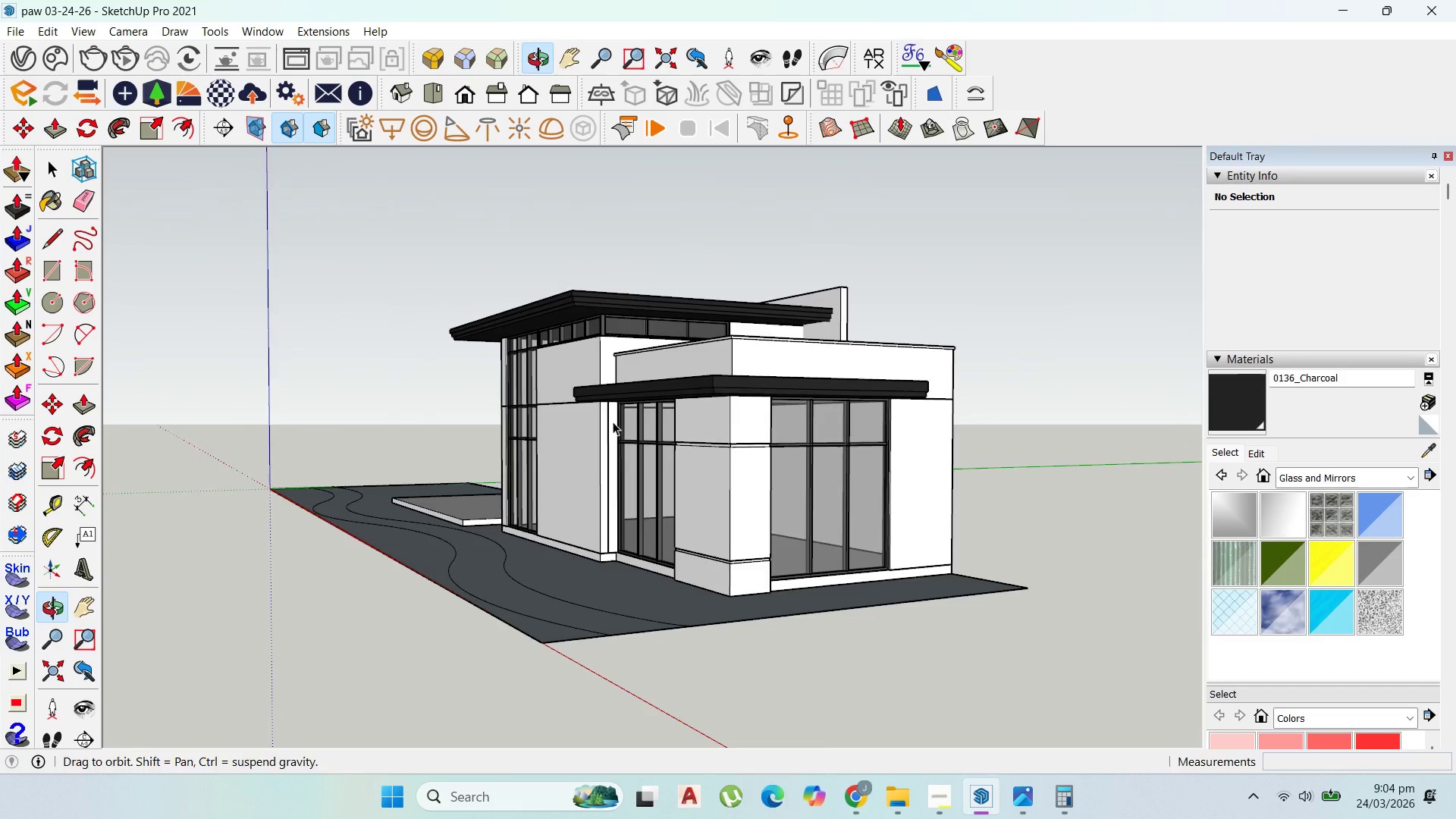 
scroll: coordinate [644, 459], scroll_direction: up, amount: 2.0
 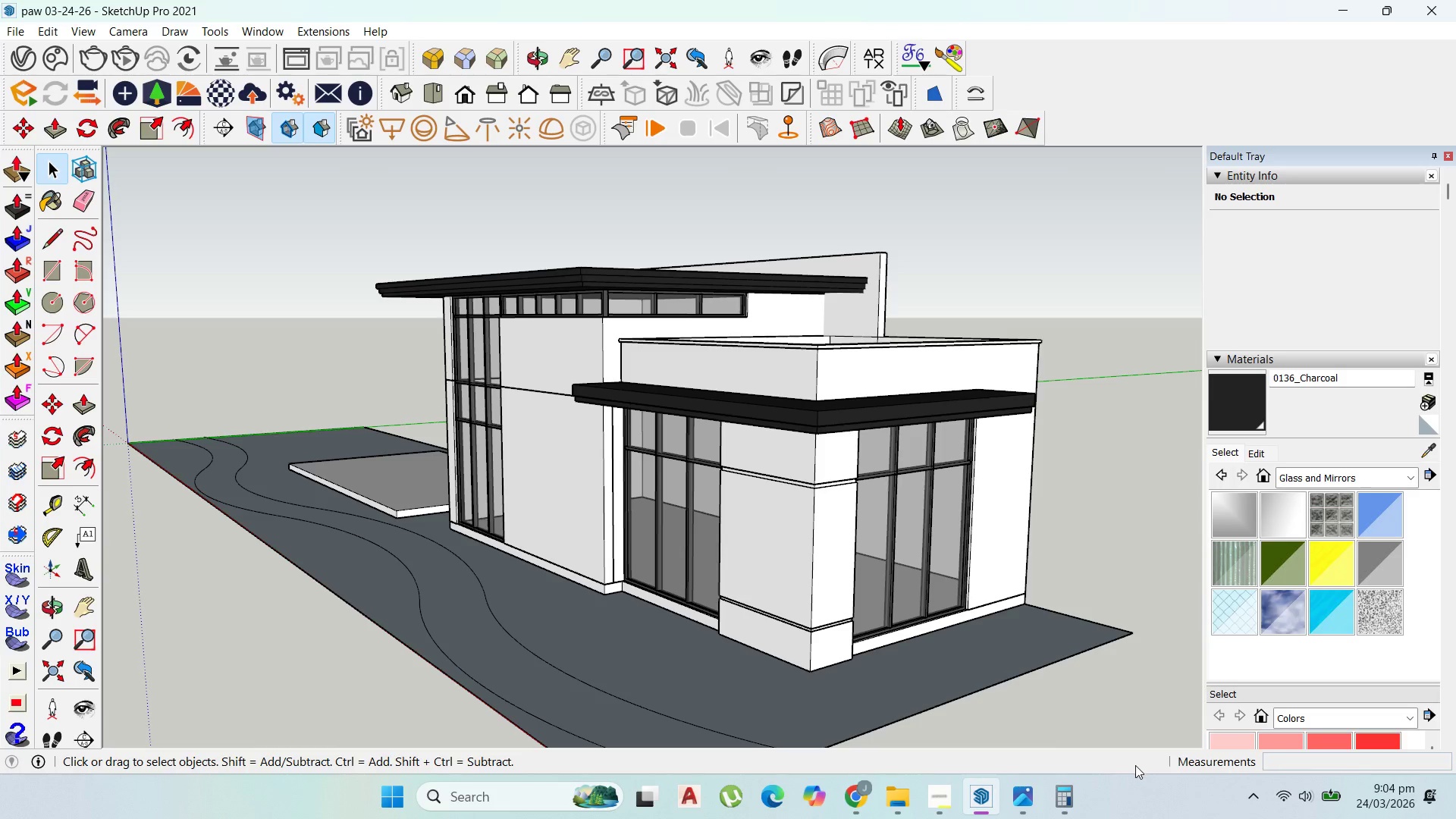 
left_click([1028, 802])
 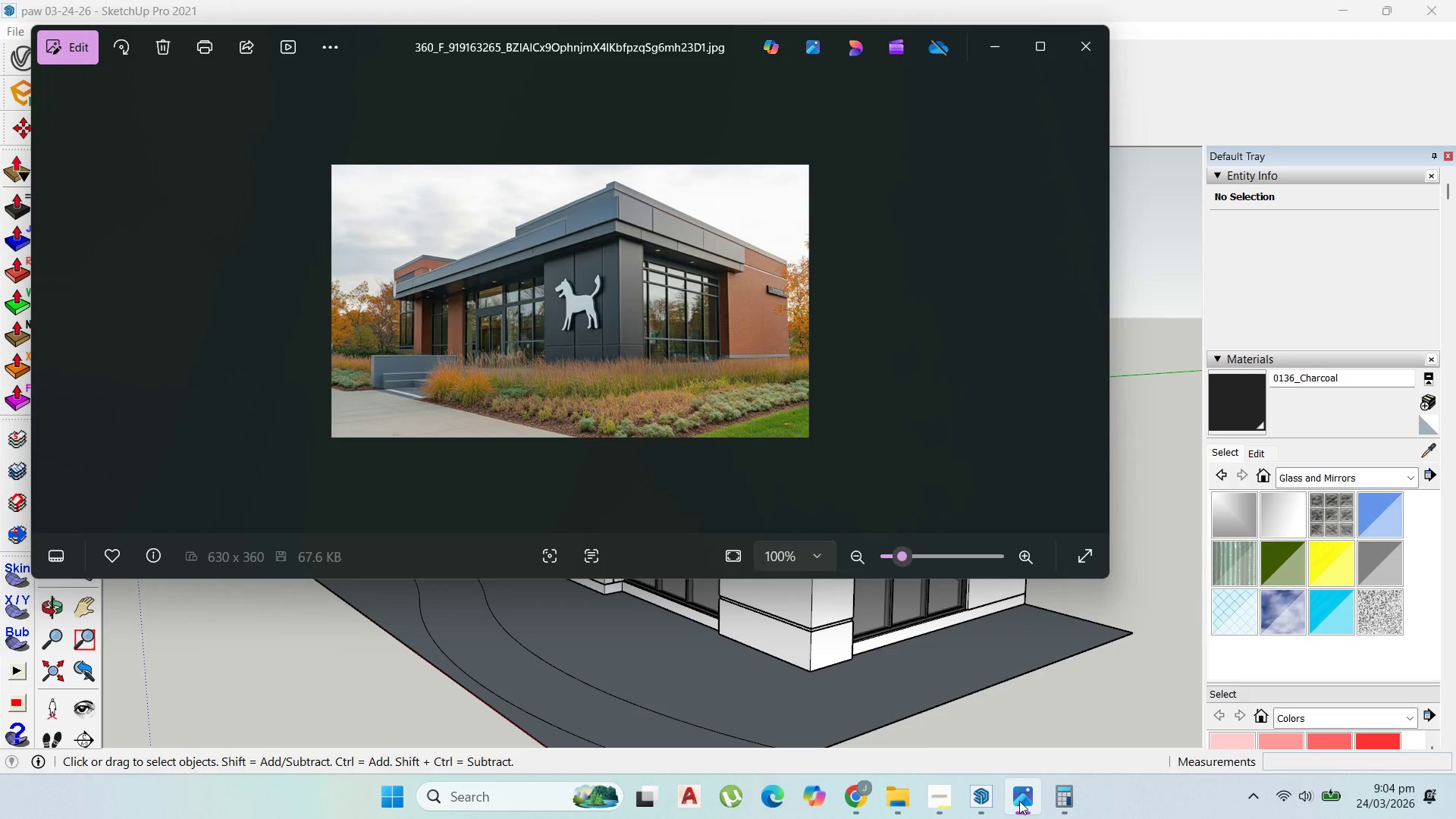 
wait(5.52)
 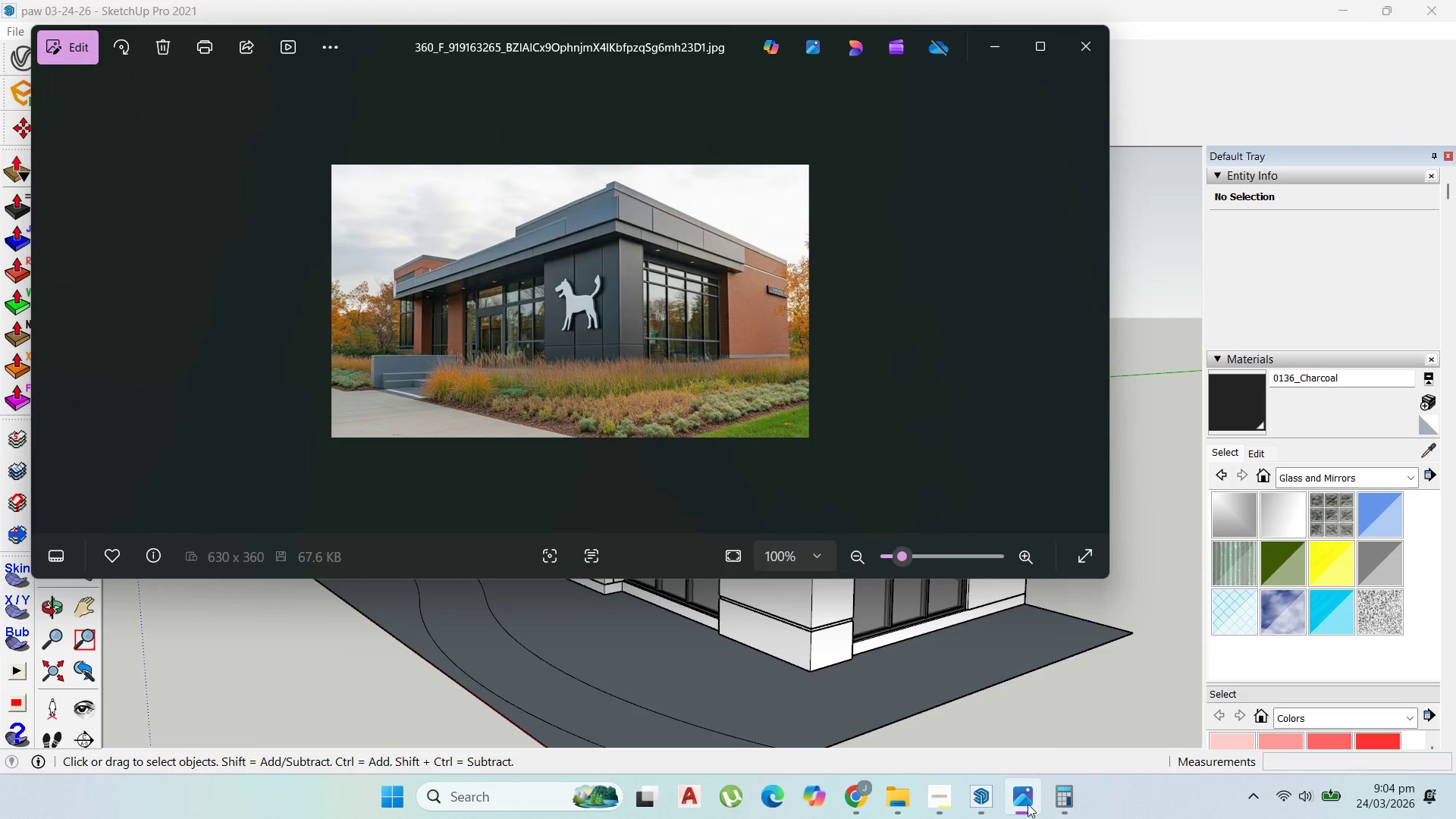 
left_click([1019, 801])
 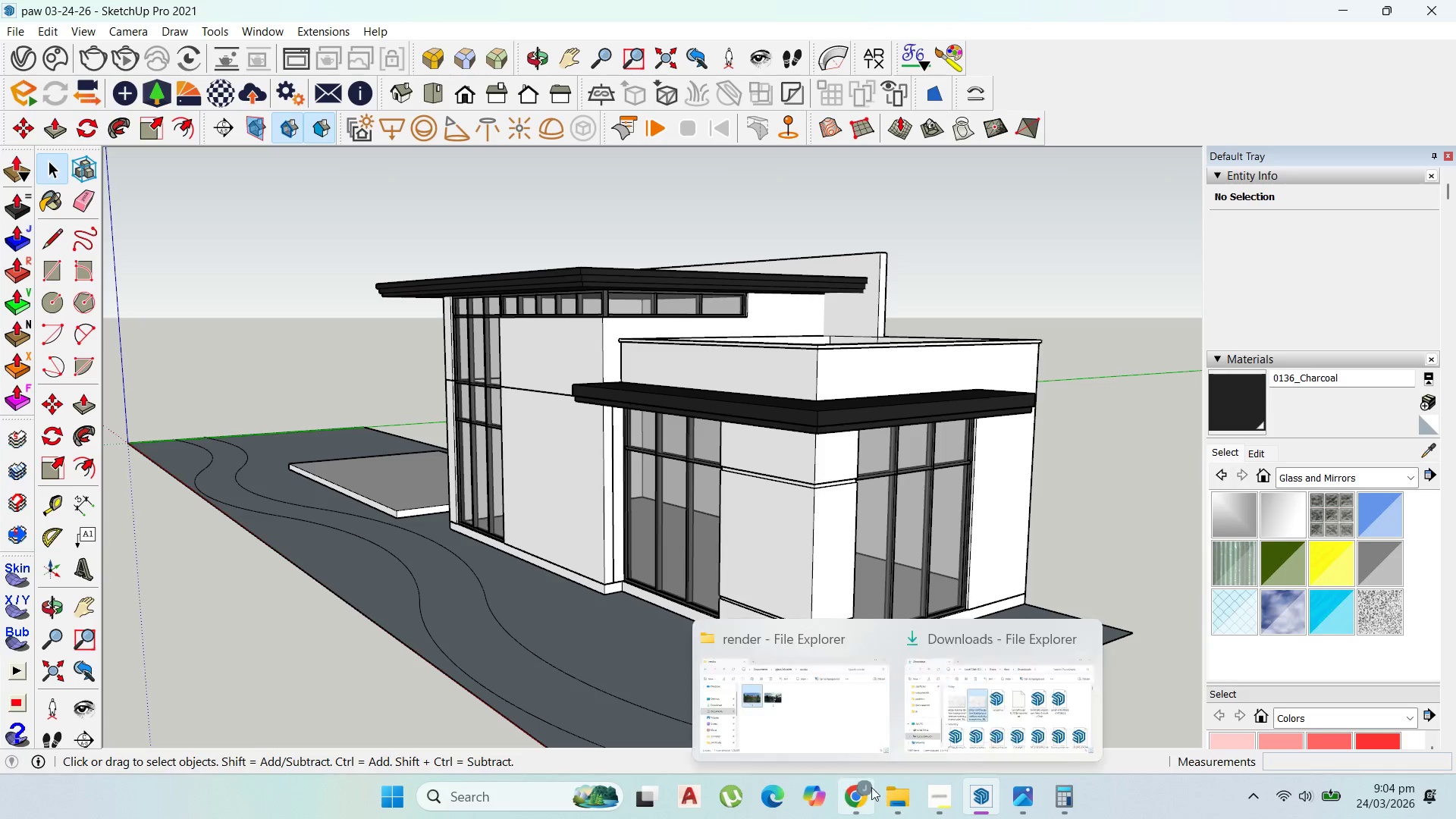 
mouse_move([866, 770])
 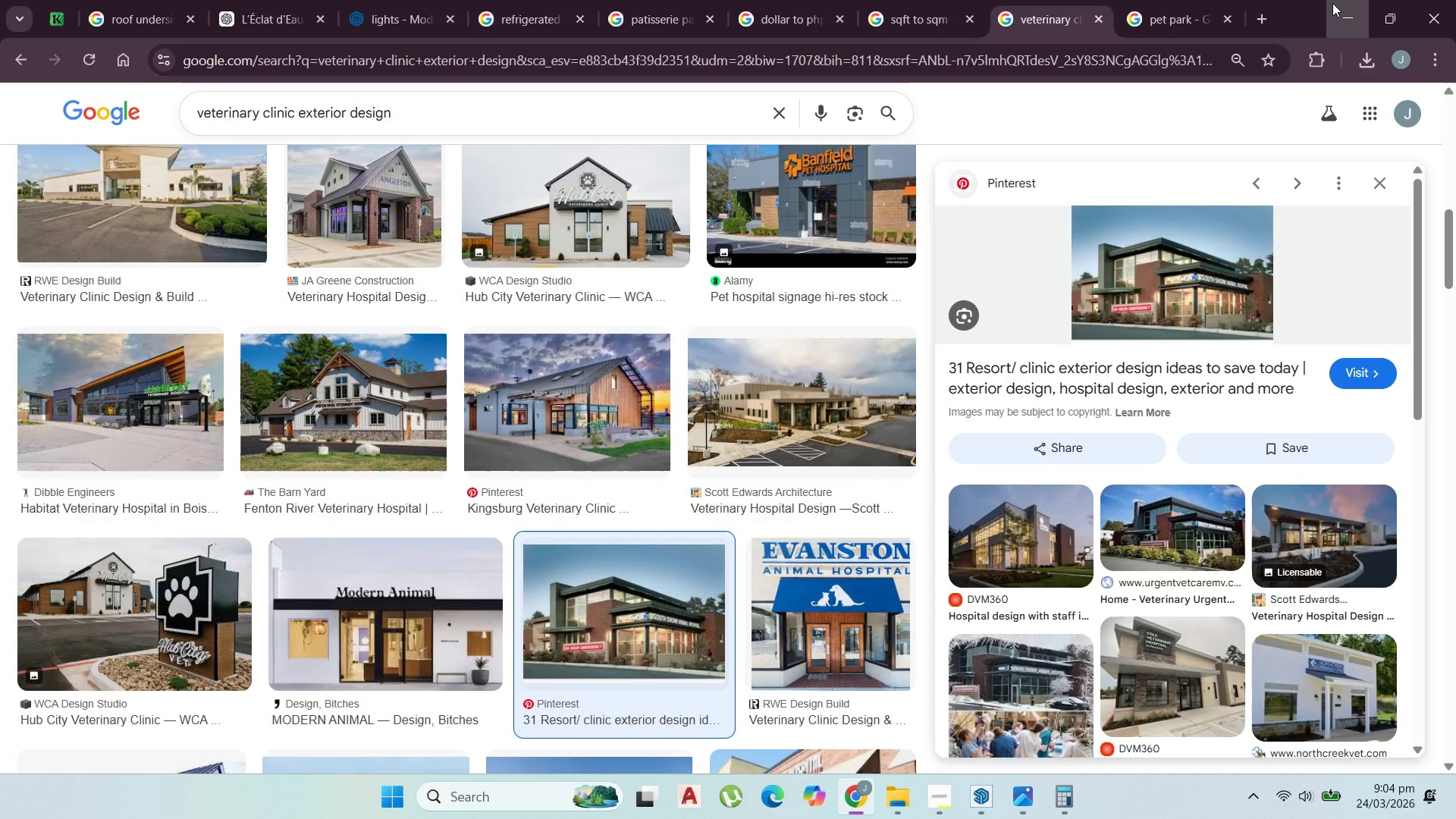 
left_click([1332, 3])
 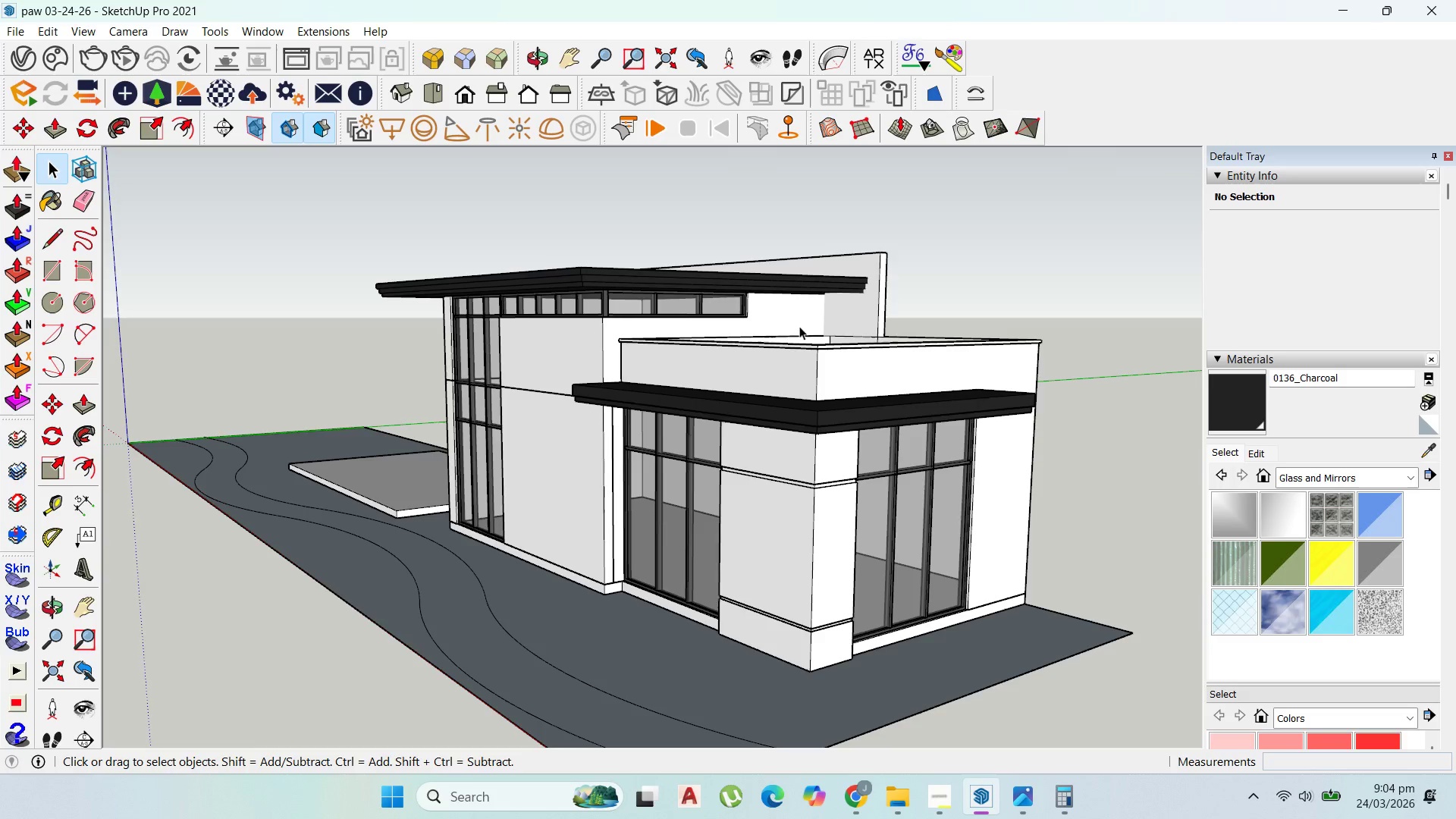 
scroll: coordinate [846, 352], scroll_direction: down, amount: 2.0
 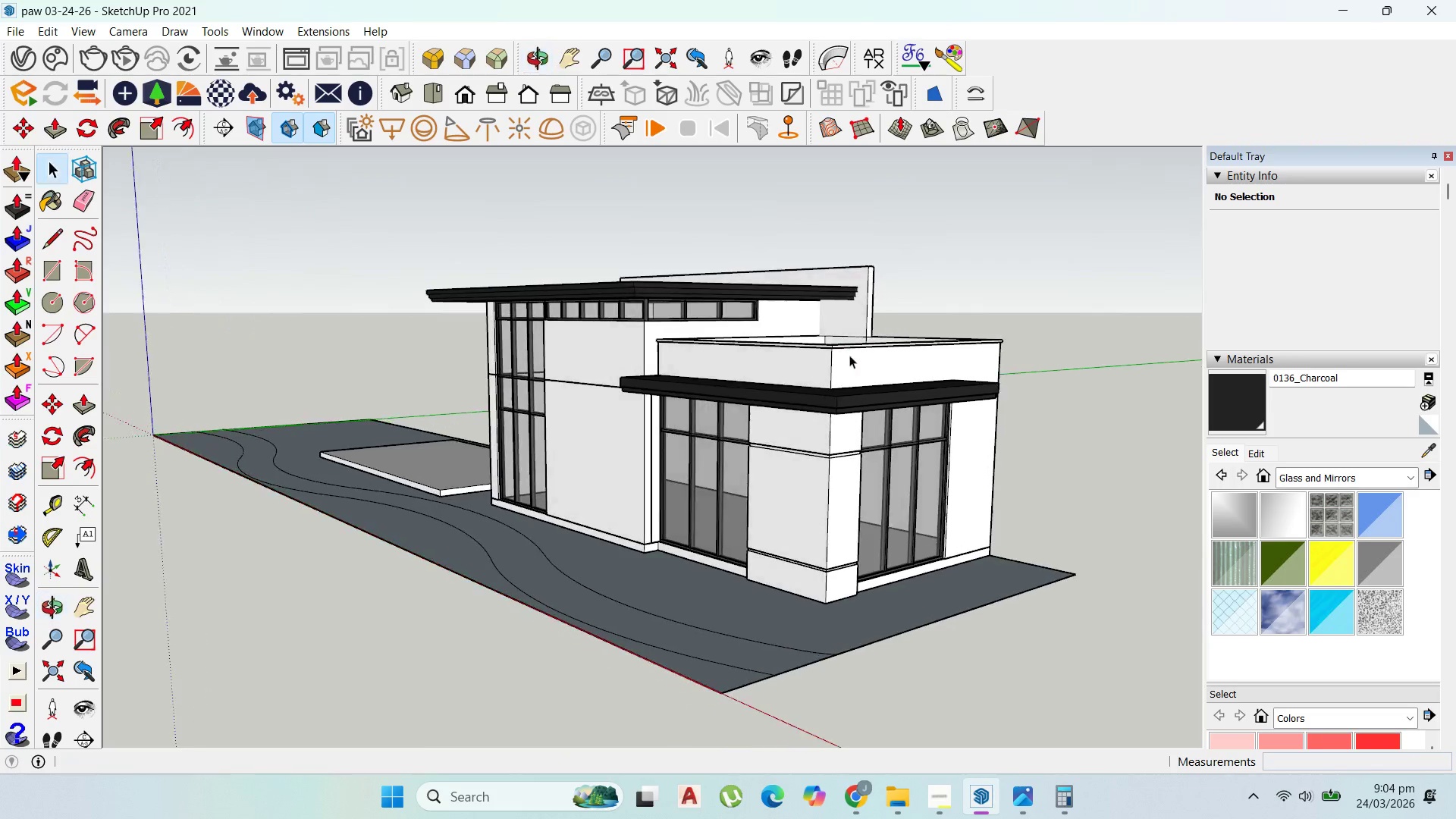 
left_click([598, 368])
 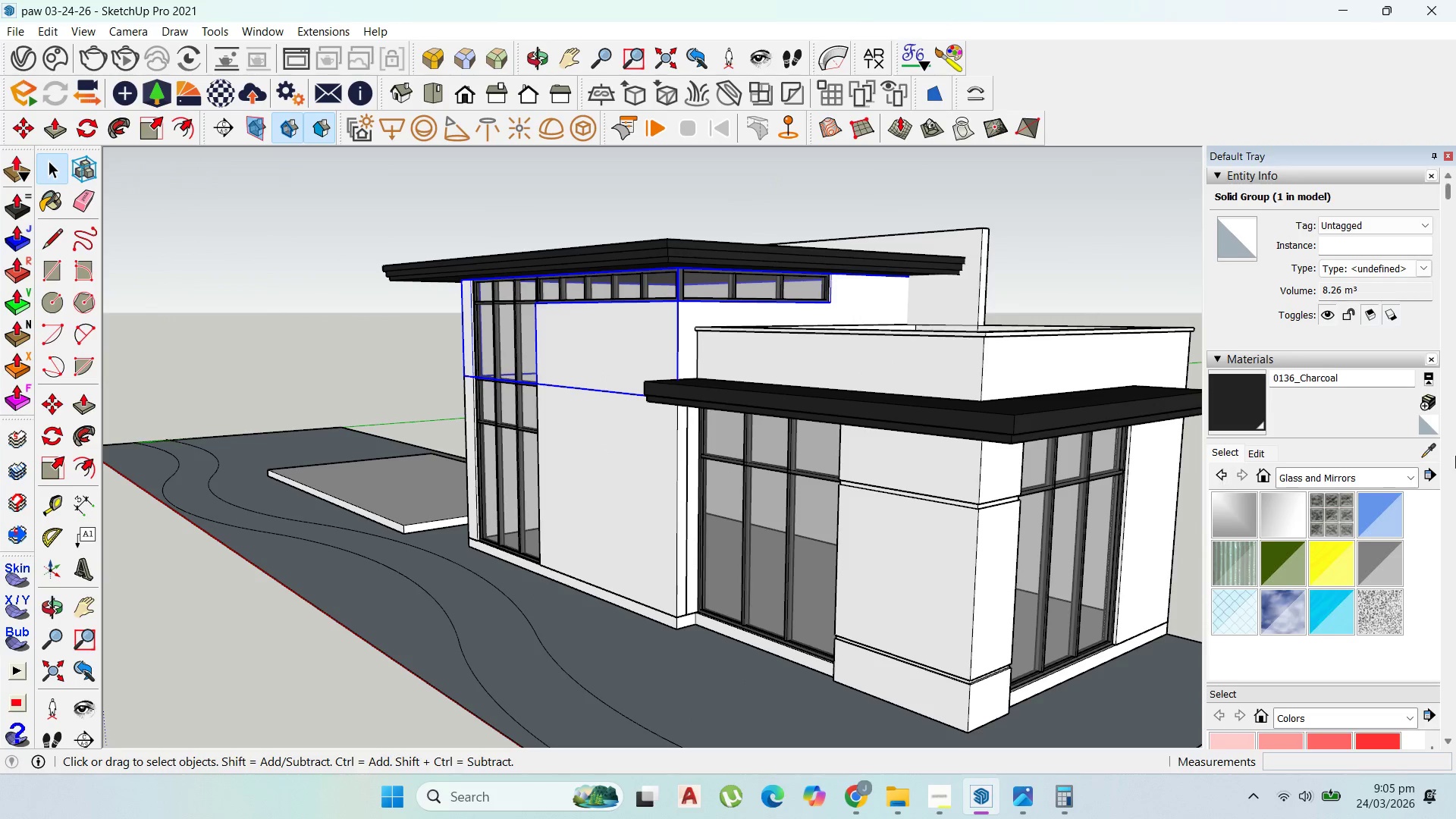 
scroll: coordinate [583, 368], scroll_direction: up, amount: 3.0
 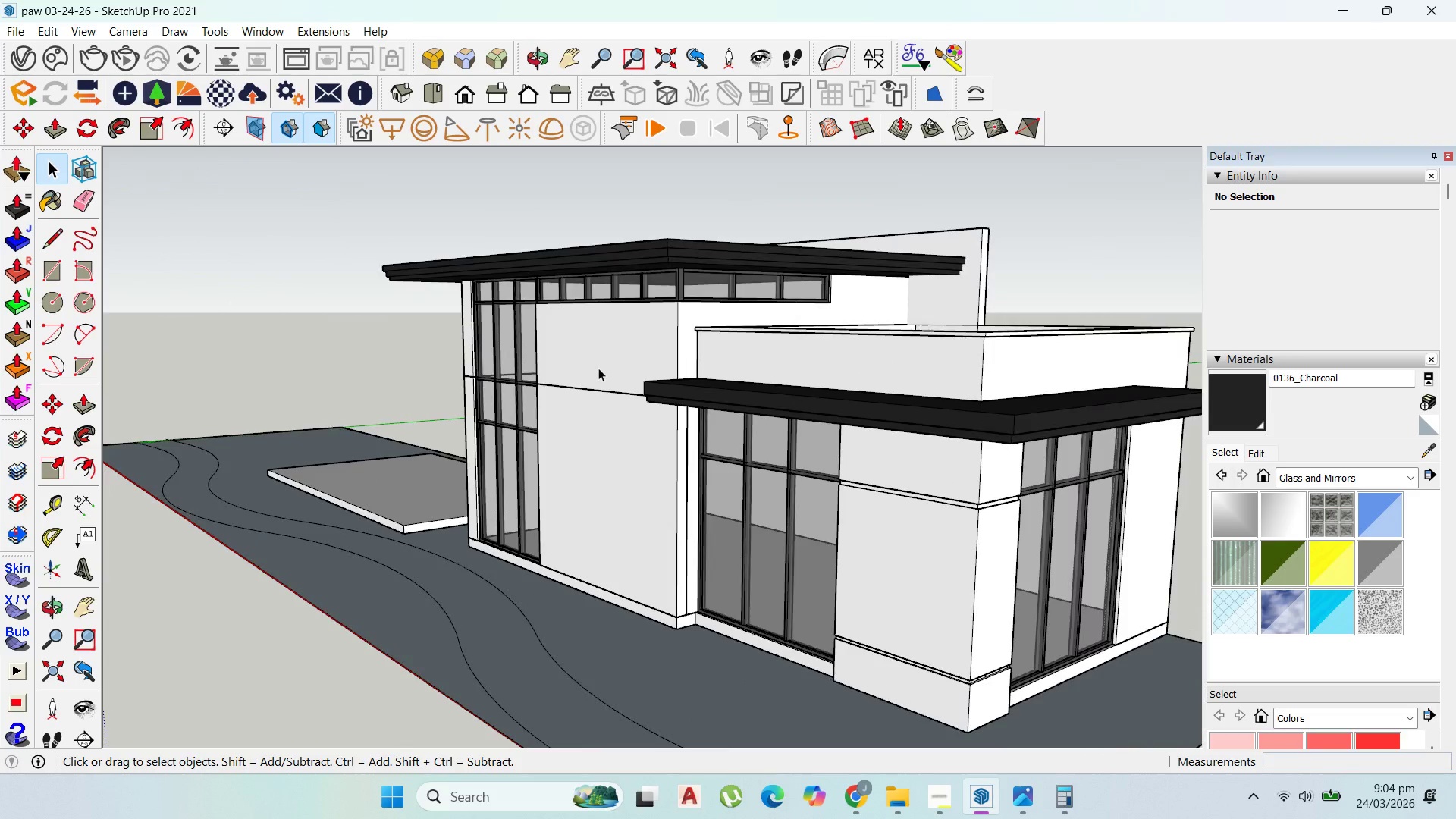 
left_click([1413, 472])
 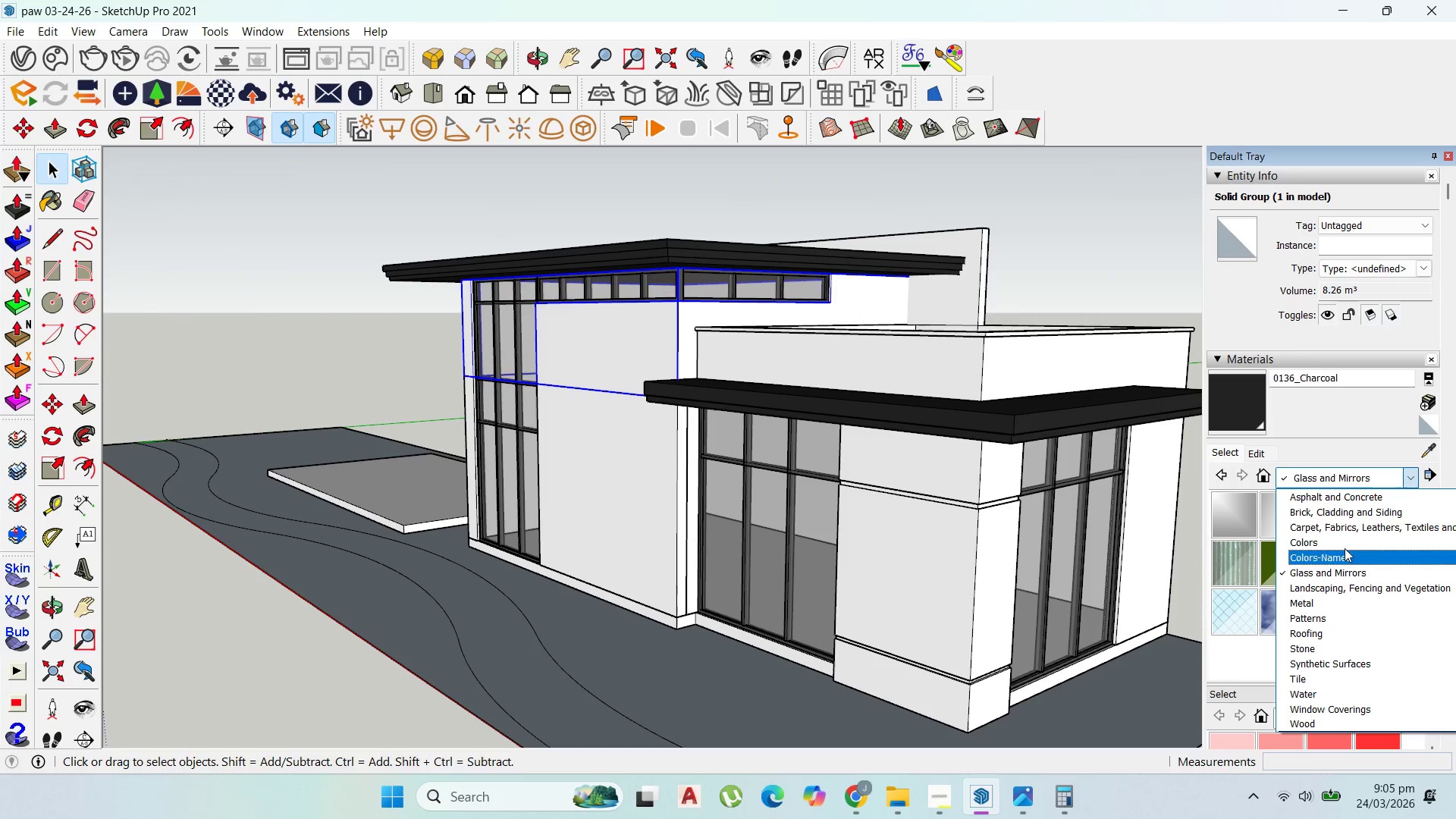 
left_click([1350, 507])
 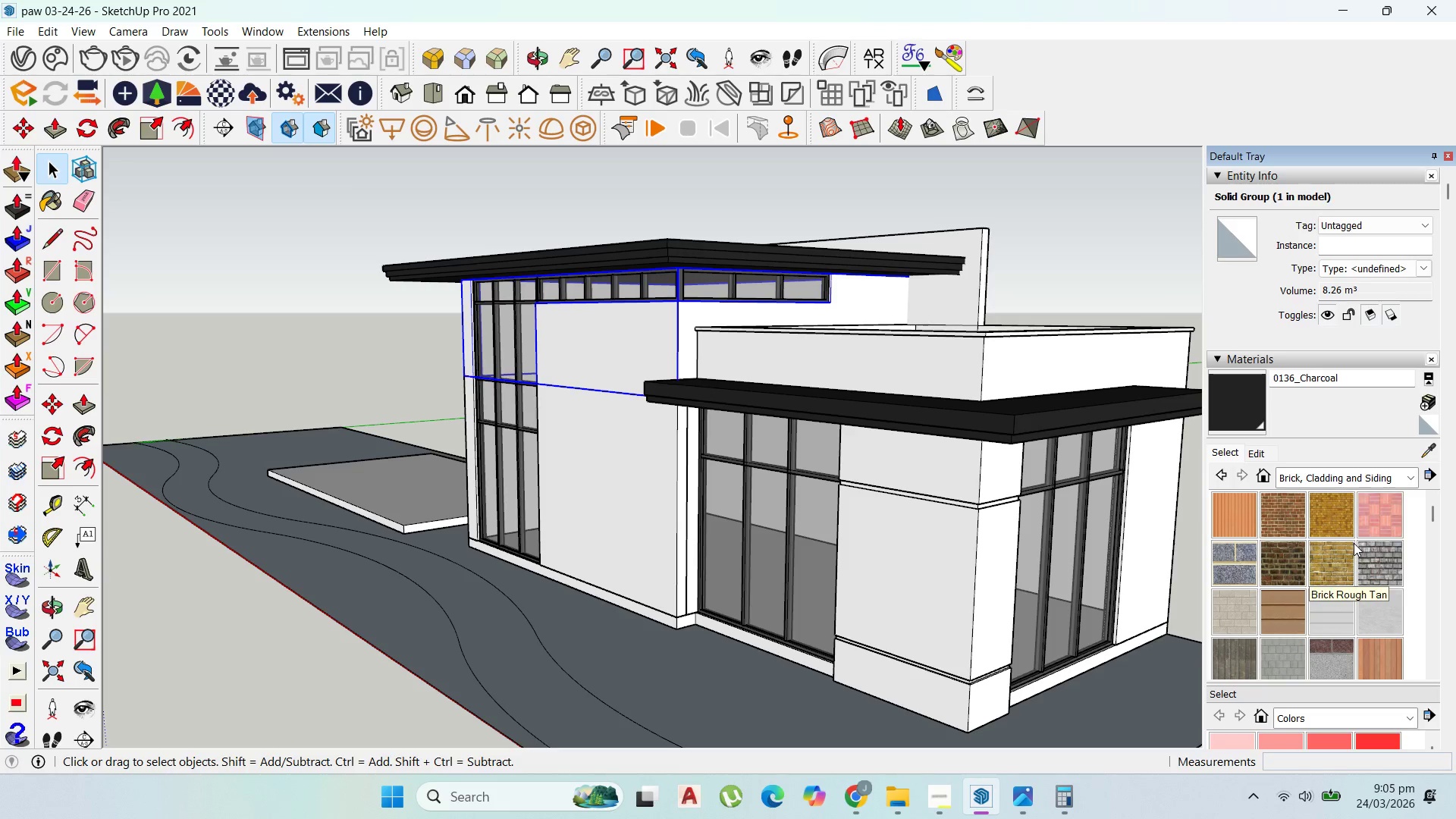 
scroll: coordinate [1361, 554], scroll_direction: down, amount: 2.0
 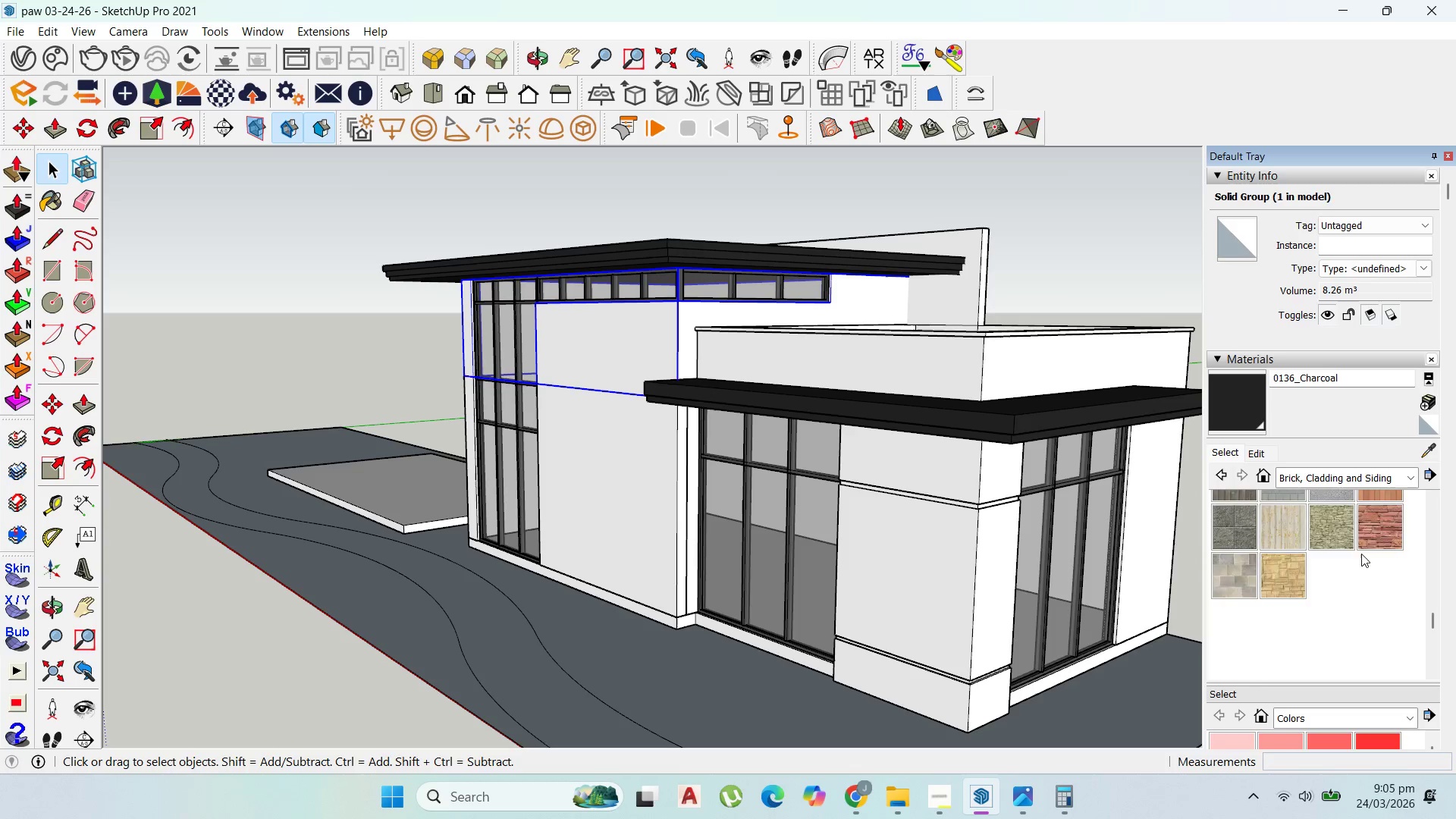 
scroll: coordinate [1369, 559], scroll_direction: up, amount: 3.0
 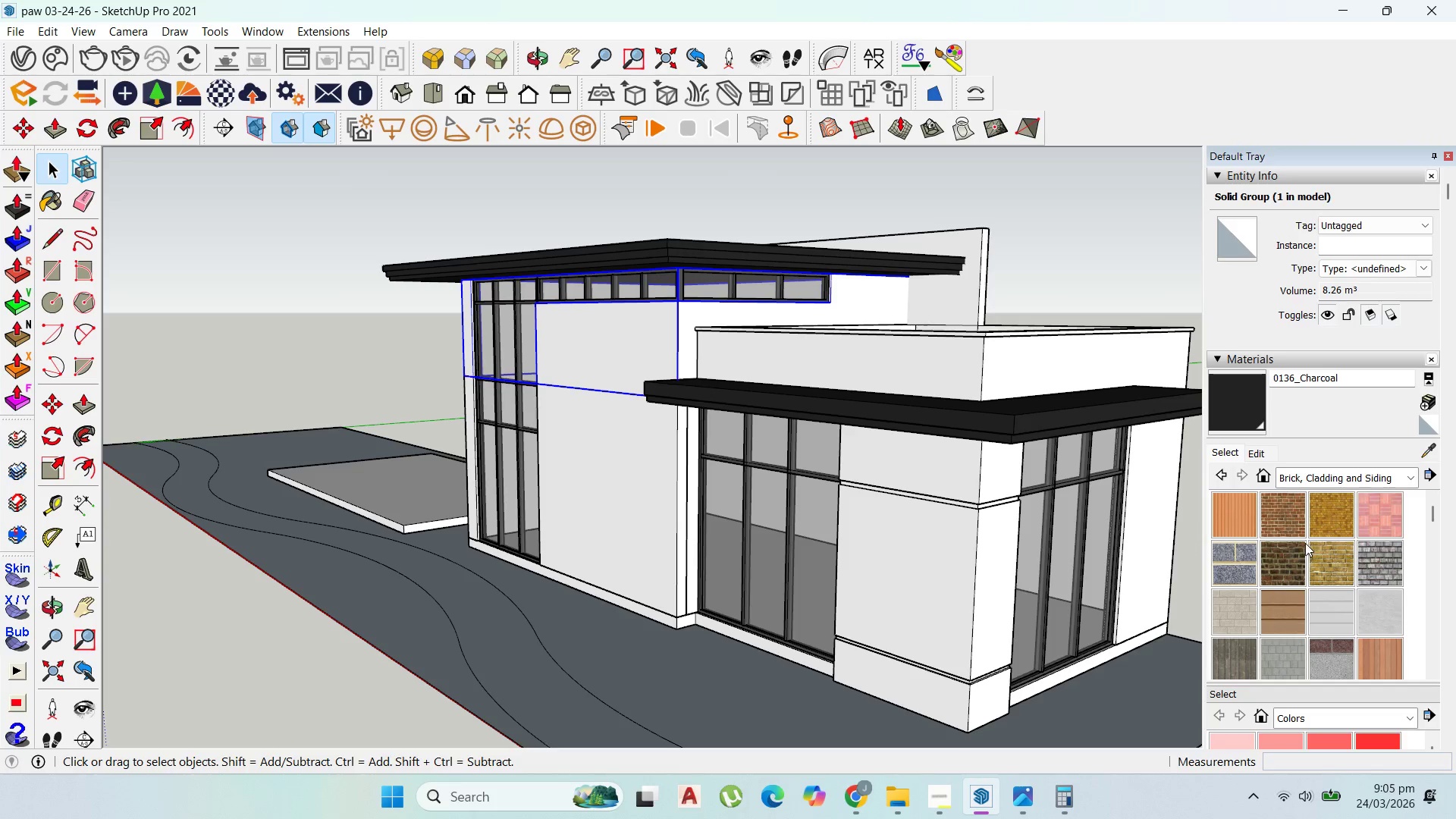 
scroll: coordinate [1296, 550], scroll_direction: down, amount: 1.0
 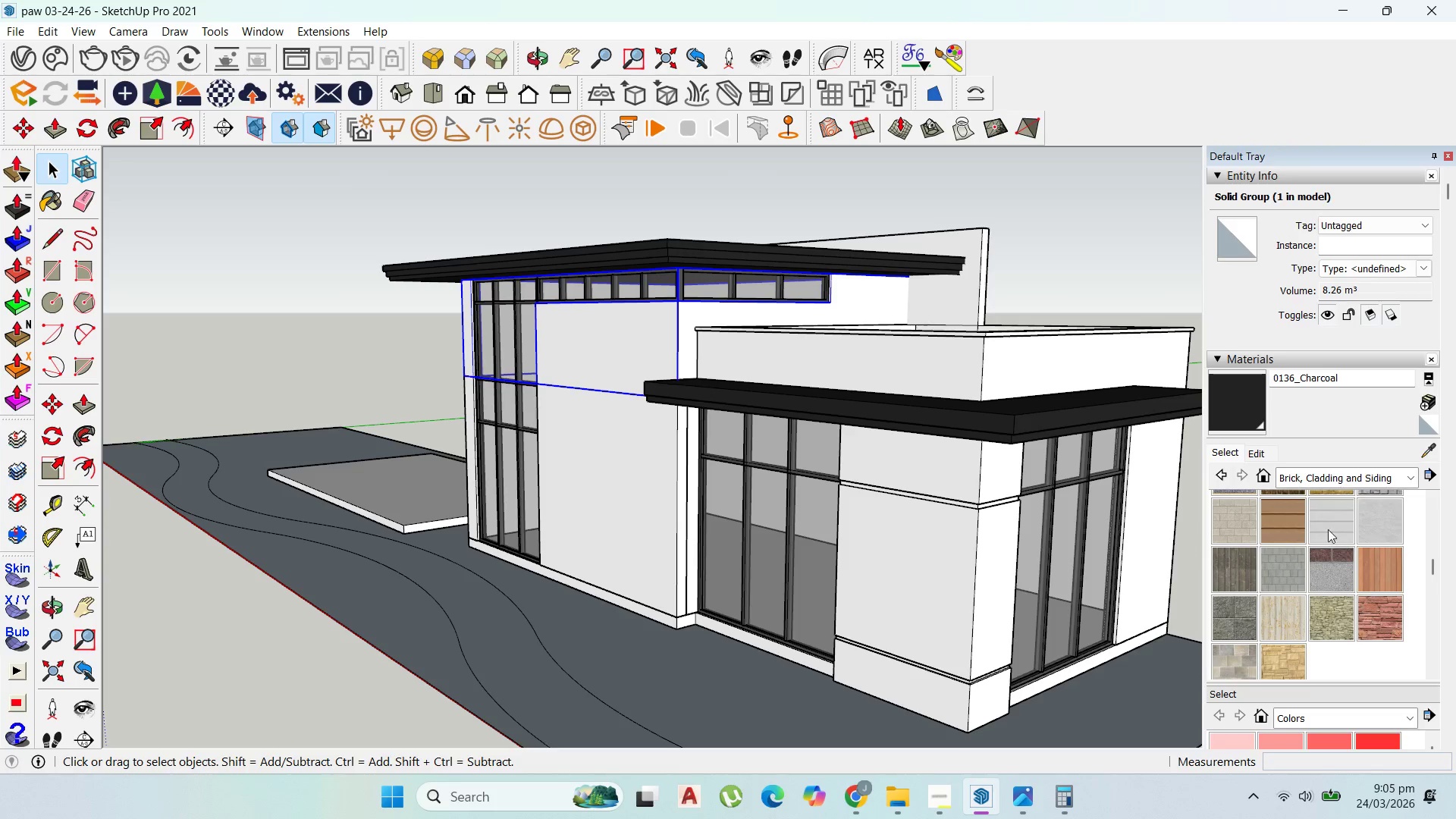 
scroll: coordinate [1315, 551], scroll_direction: up, amount: 2.0
 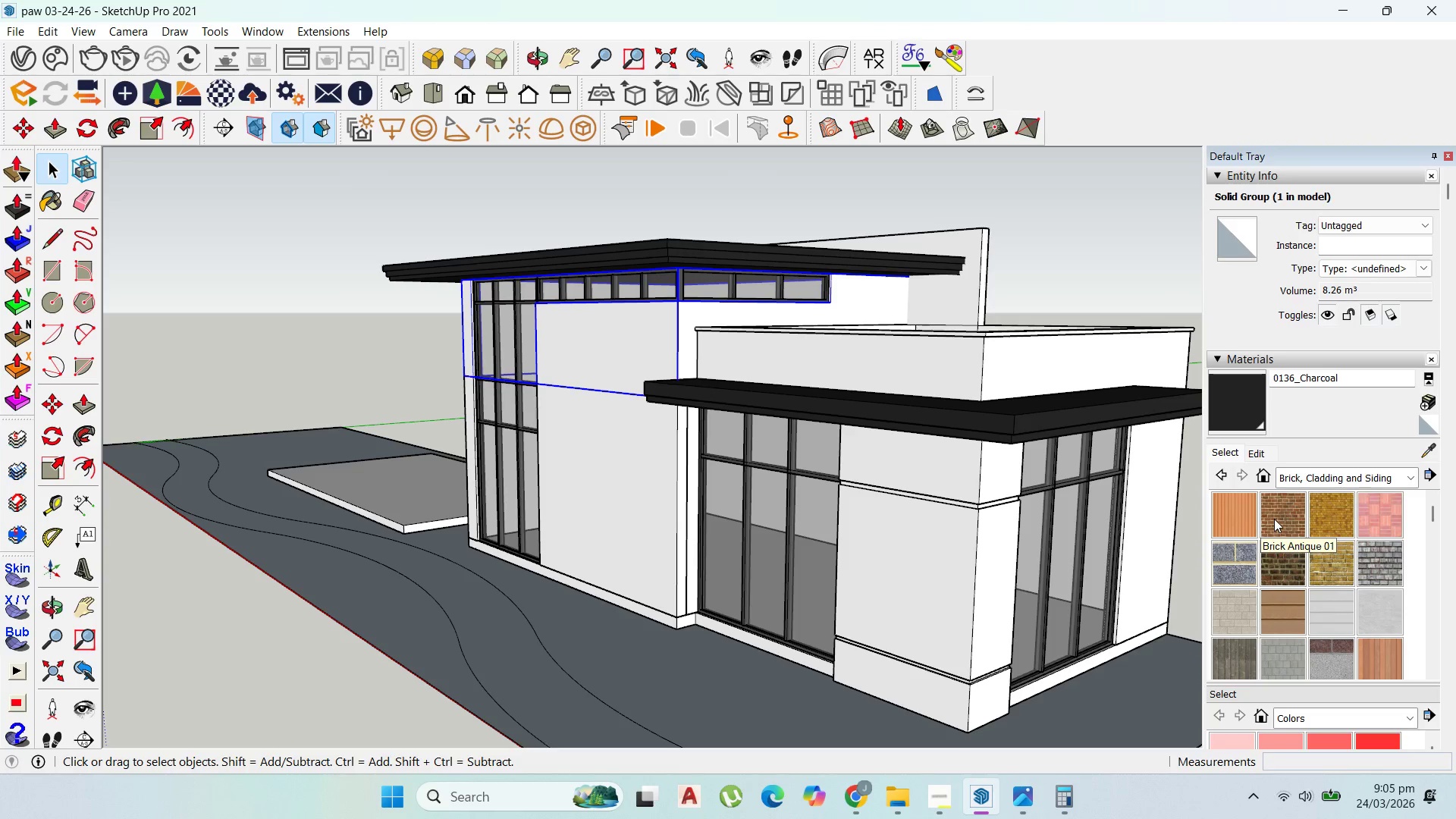 
left_click([1274, 519])
 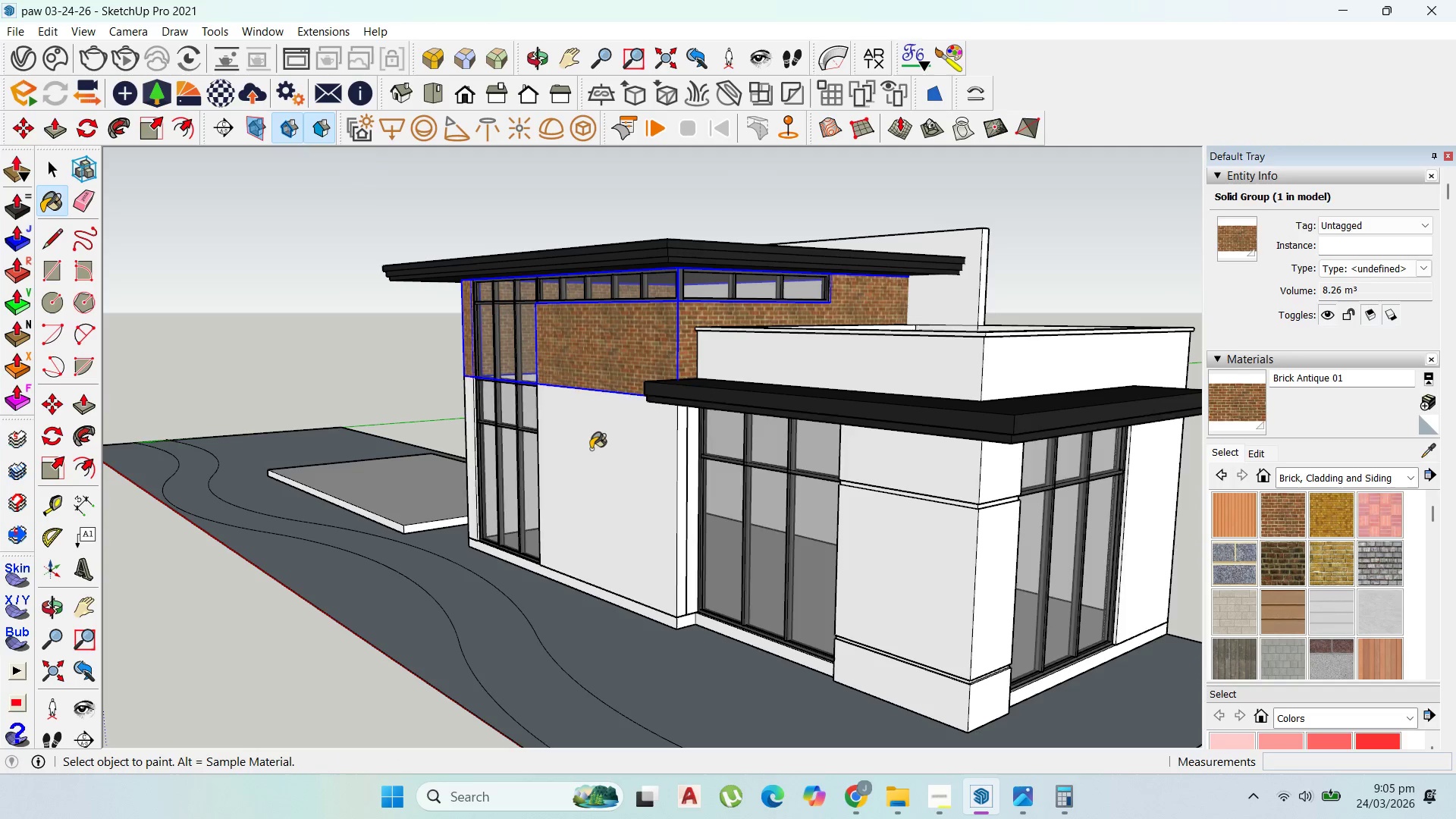 
scroll: coordinate [655, 442], scroll_direction: down, amount: 3.0
 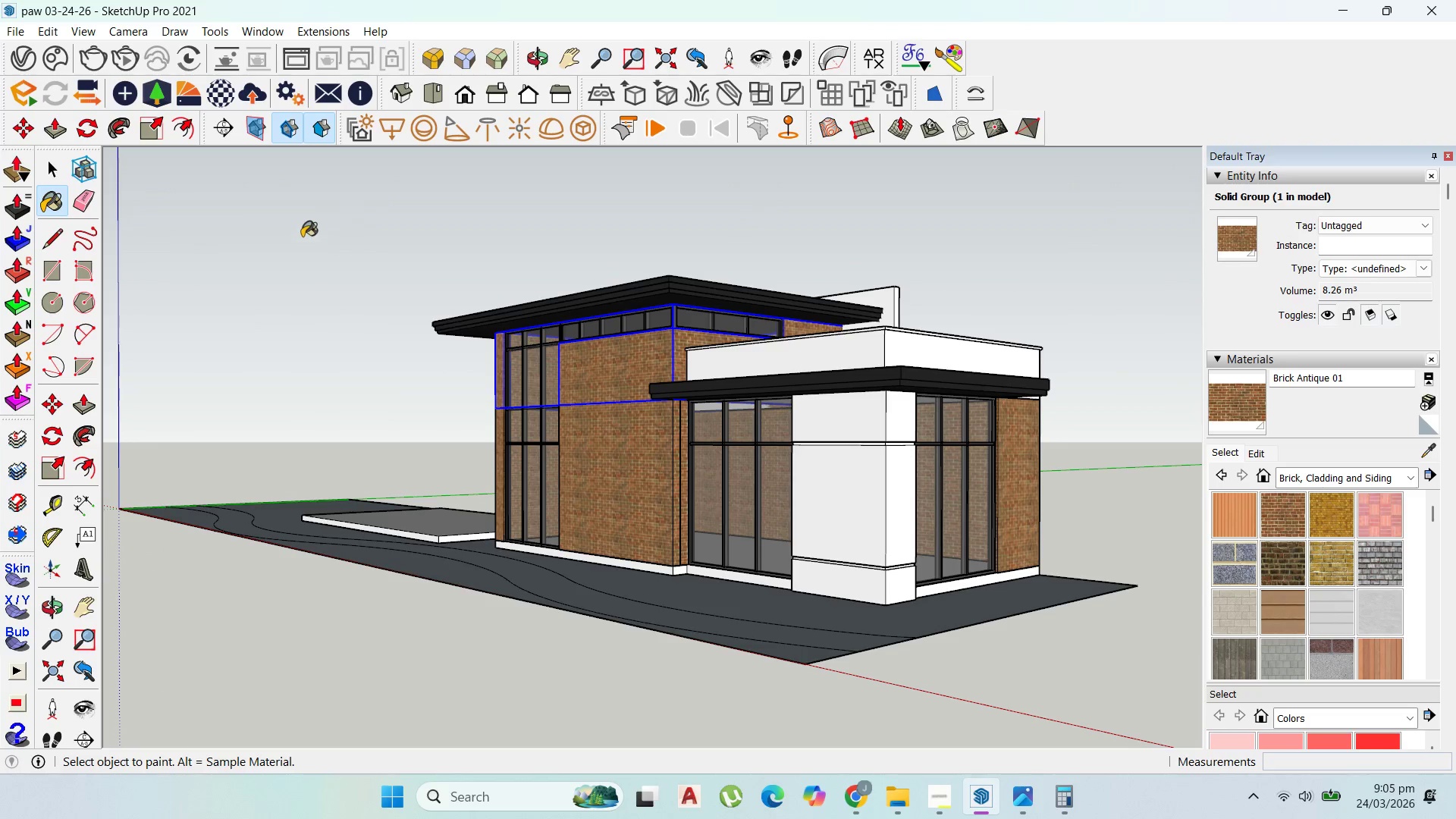 
left_click([57, 173])
 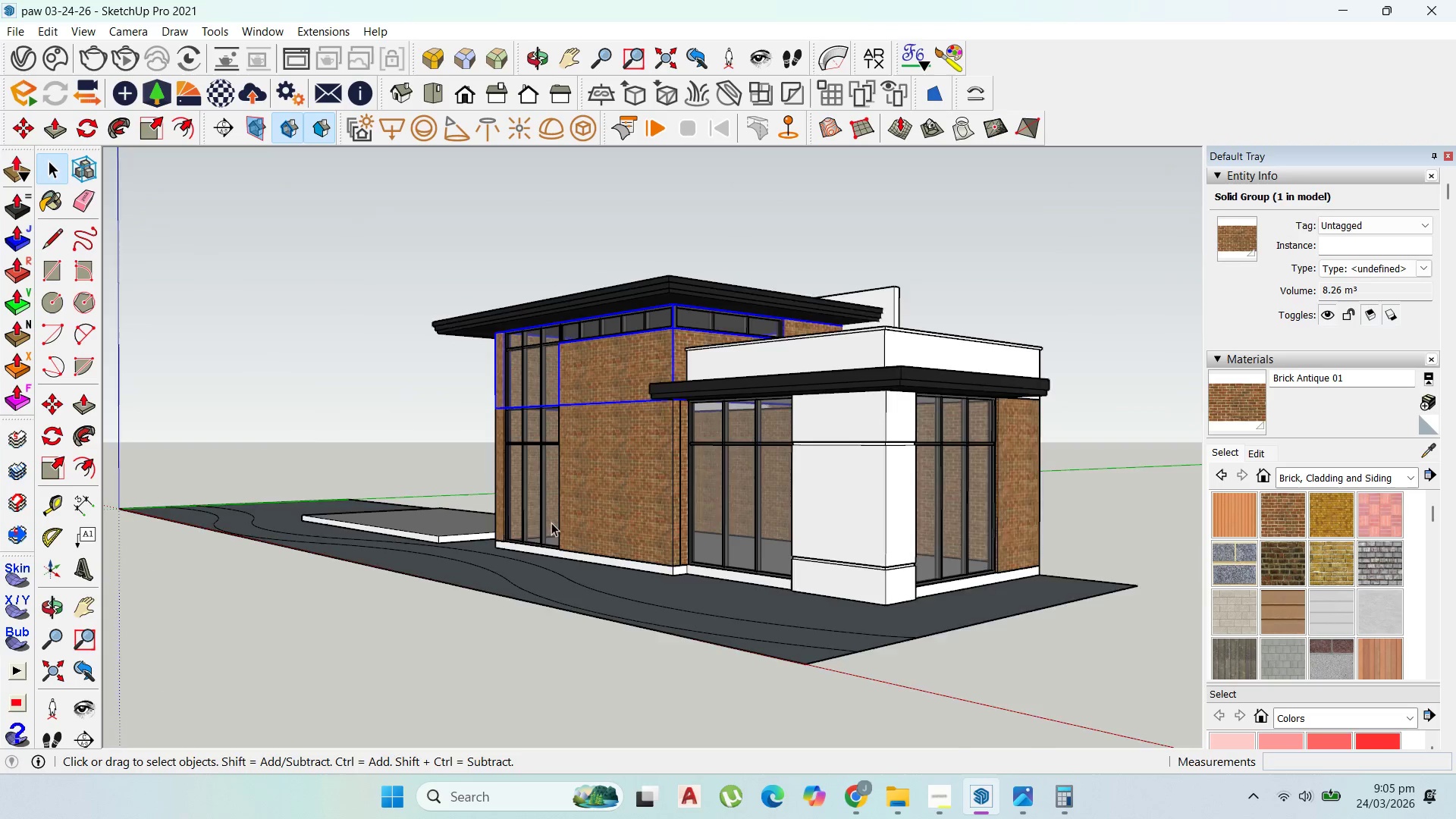 
left_click([633, 572])
 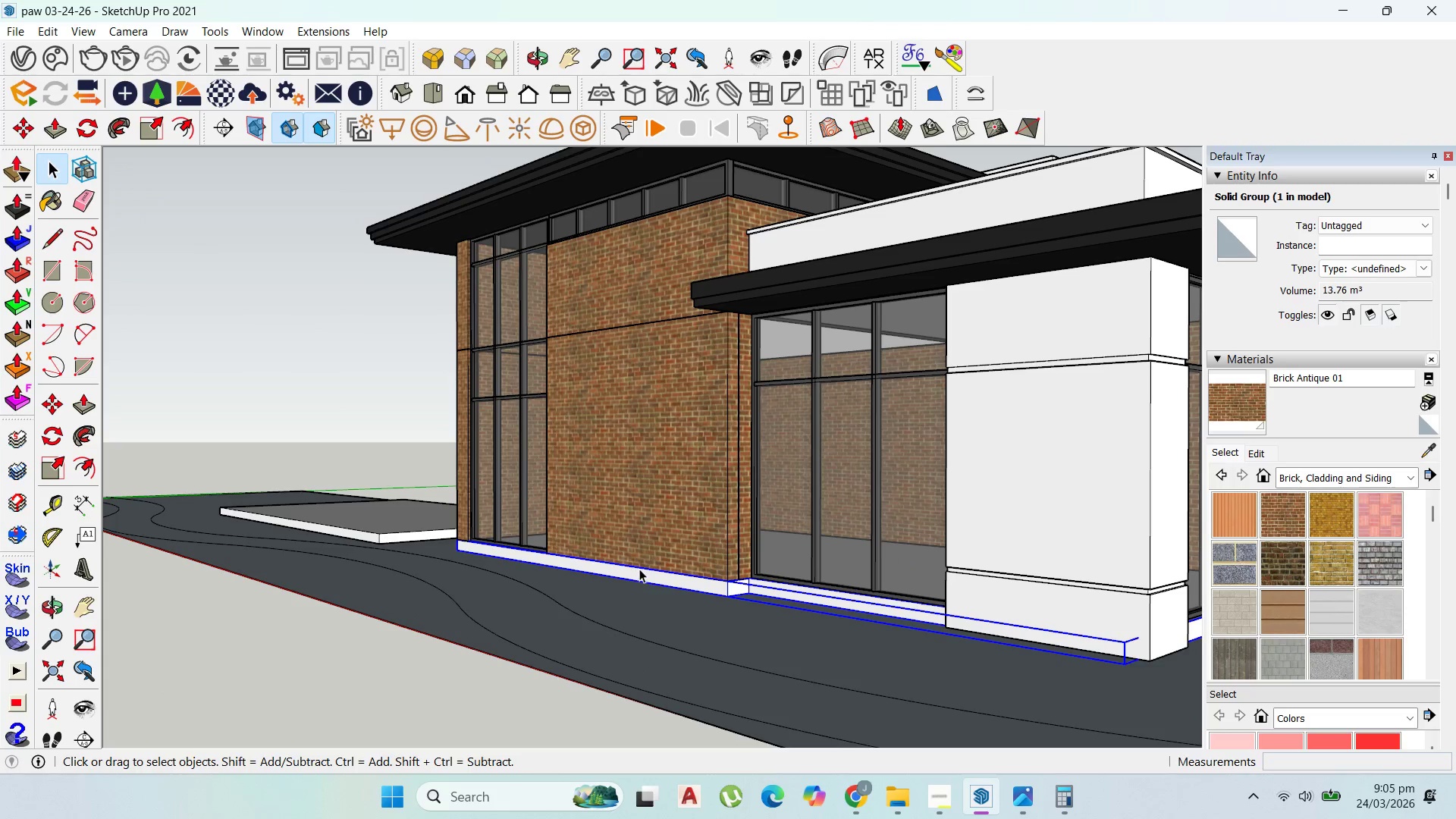 
scroll: coordinate [633, 576], scroll_direction: up, amount: 4.0
 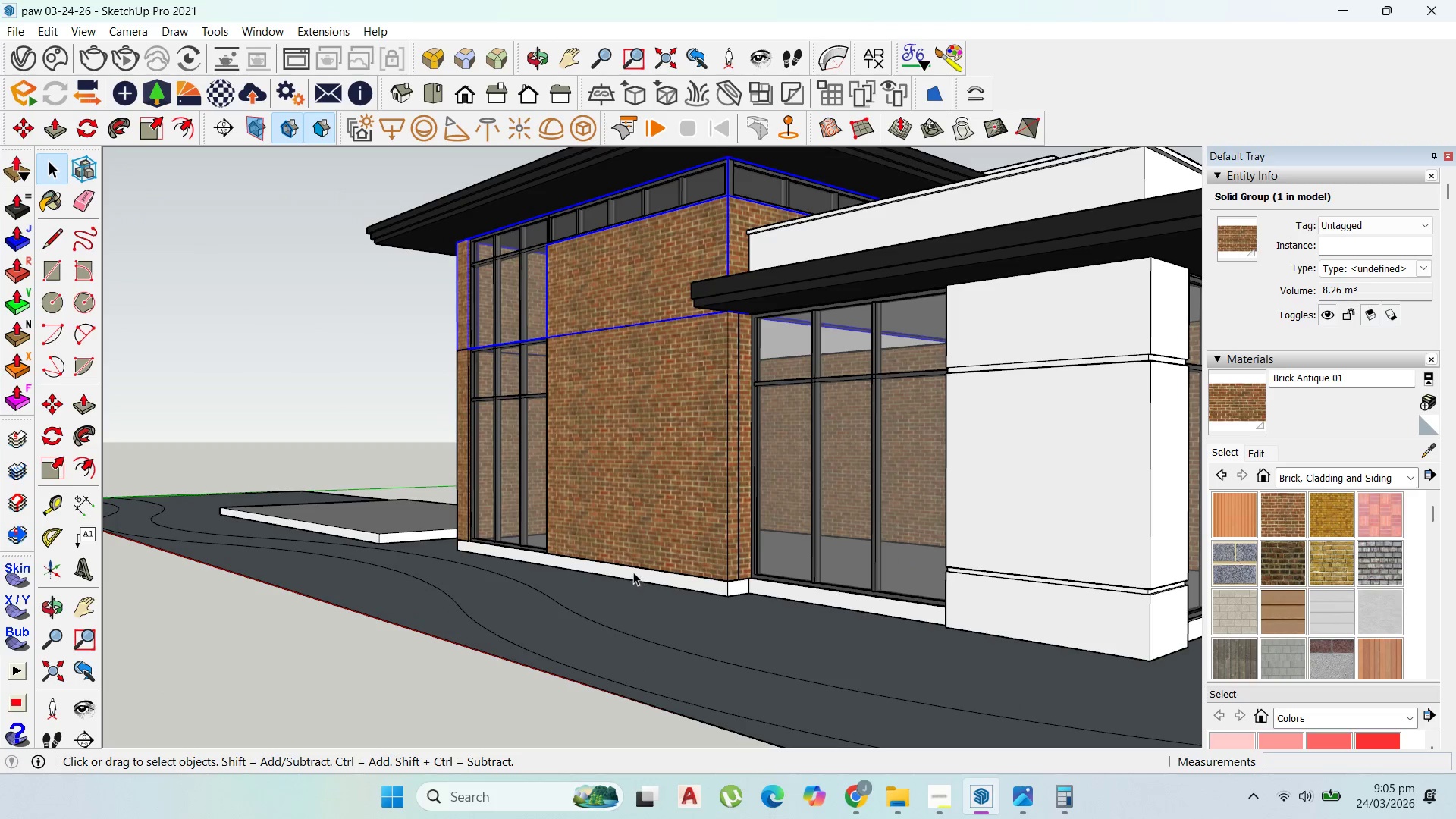 
scroll: coordinate [652, 569], scroll_direction: down, amount: 3.0
 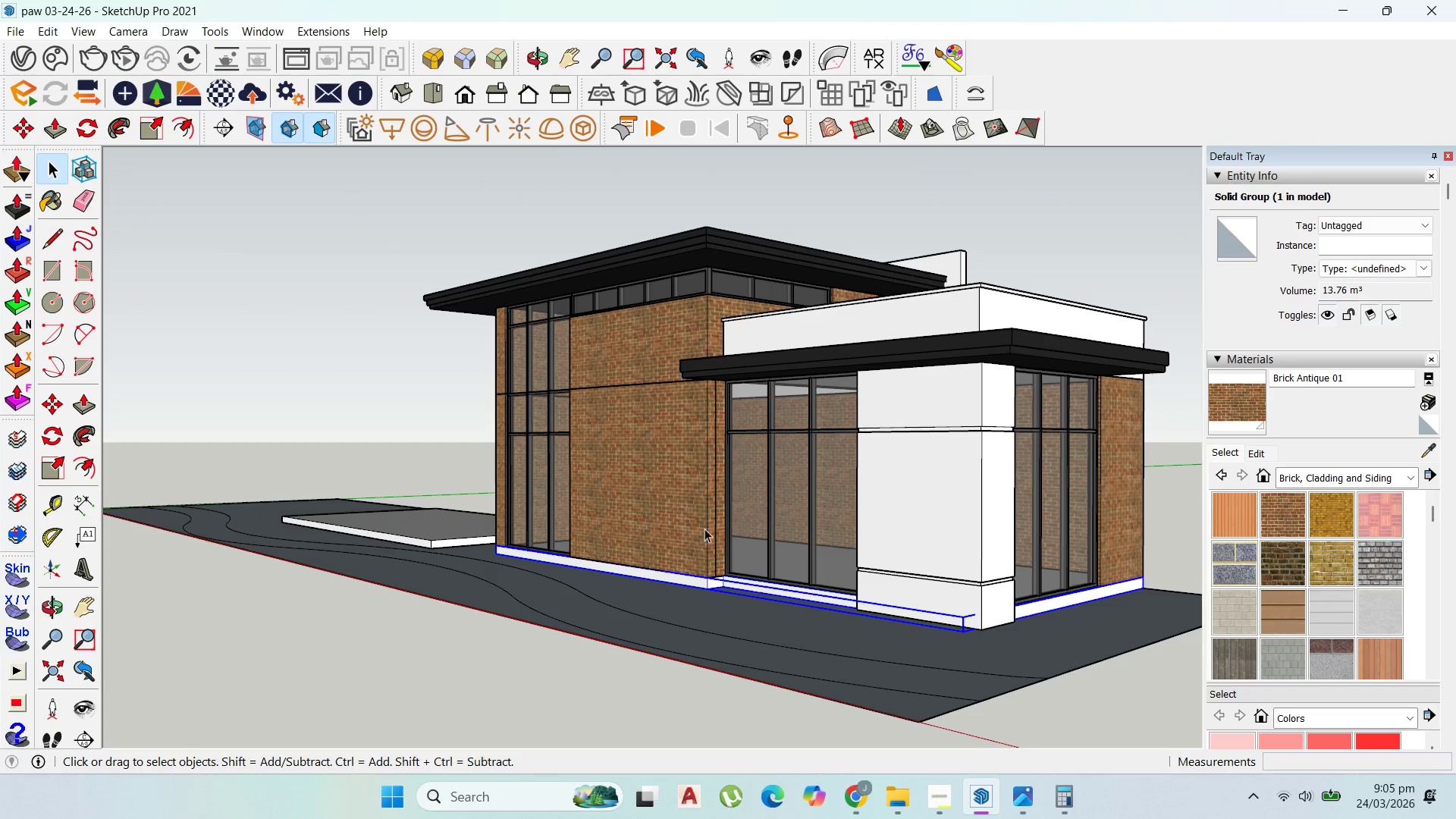 
left_click([676, 584])
 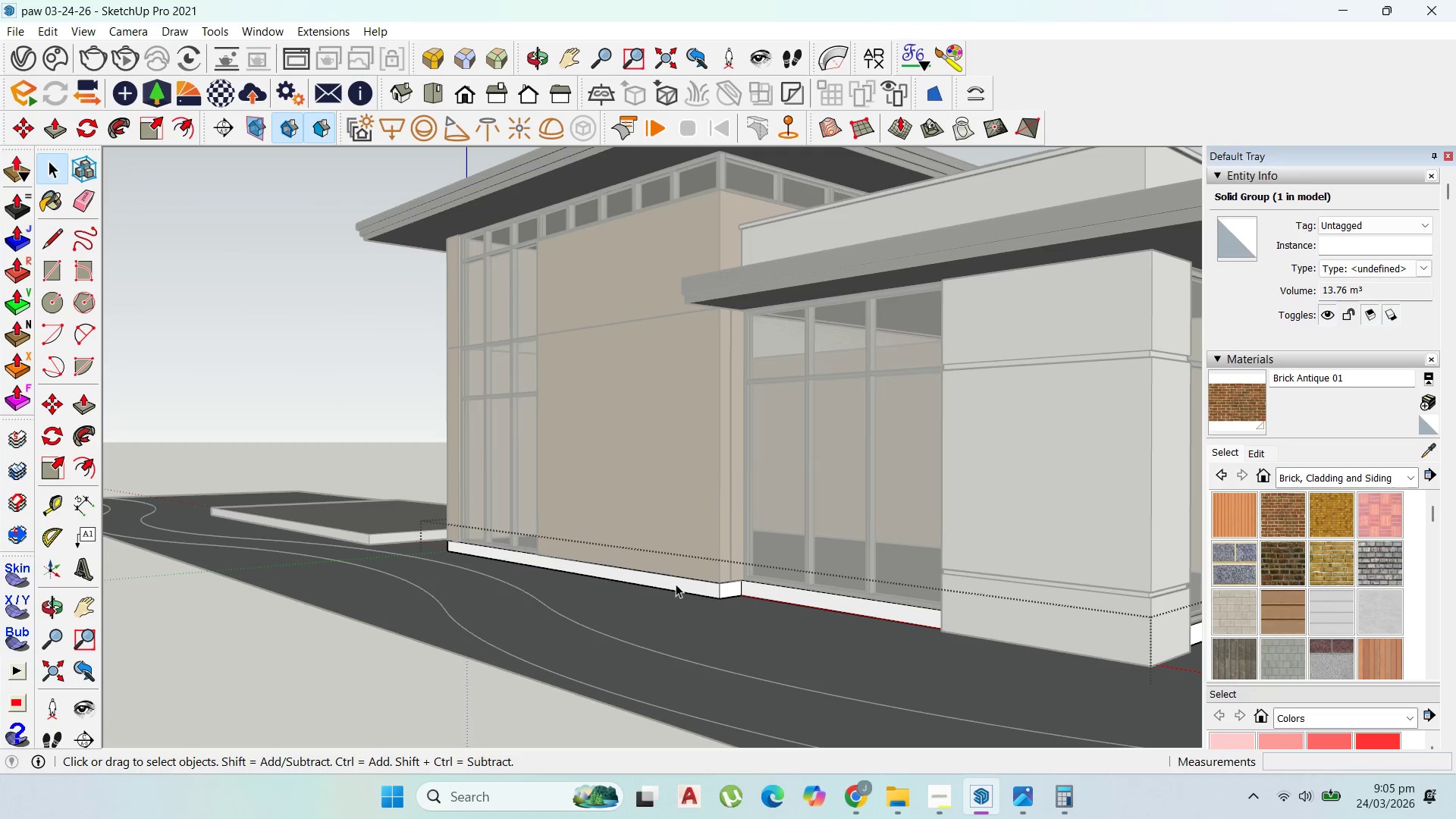 
scroll: coordinate [673, 568], scroll_direction: up, amount: 3.0
 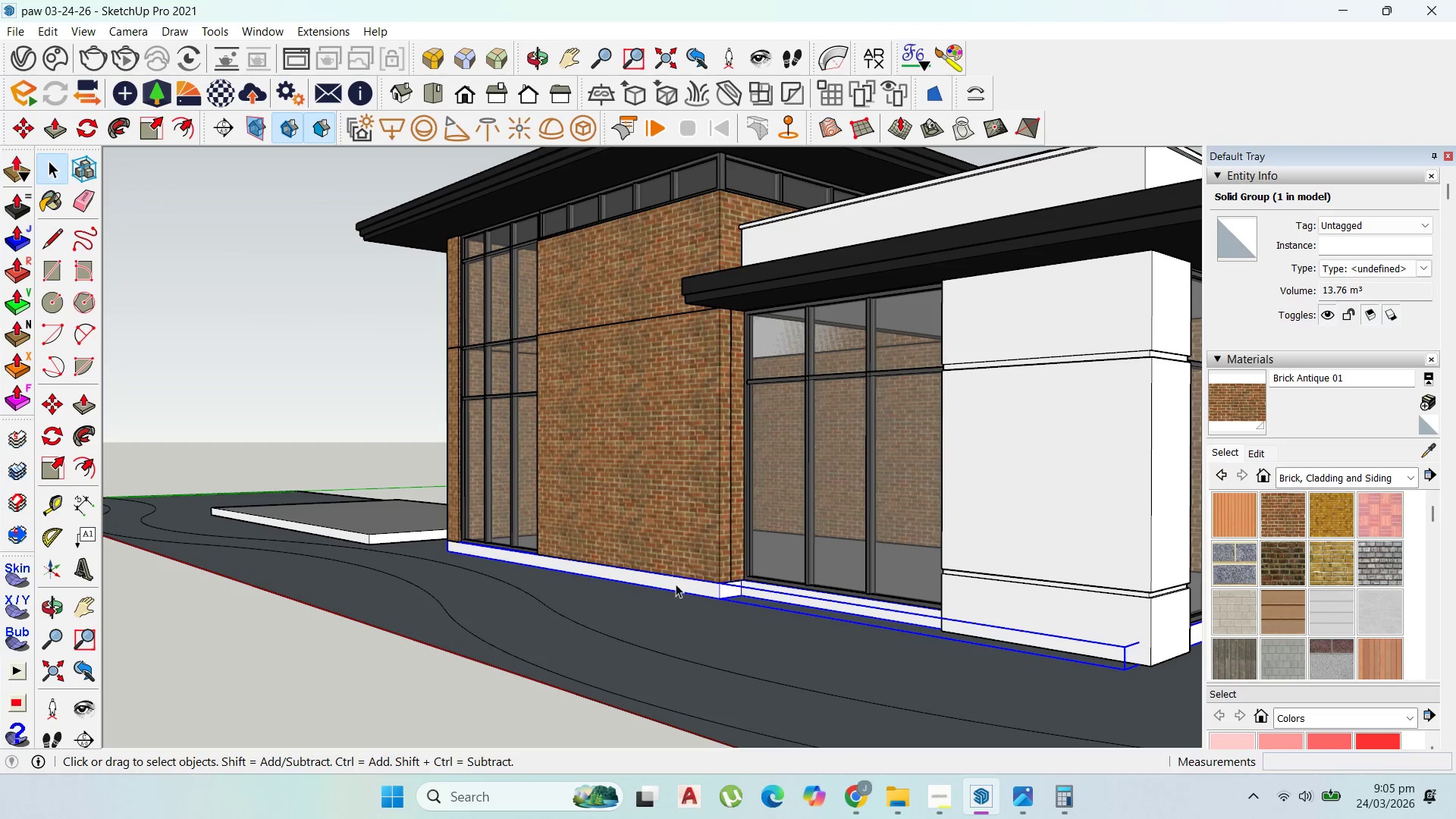 
double_click([676, 584])
 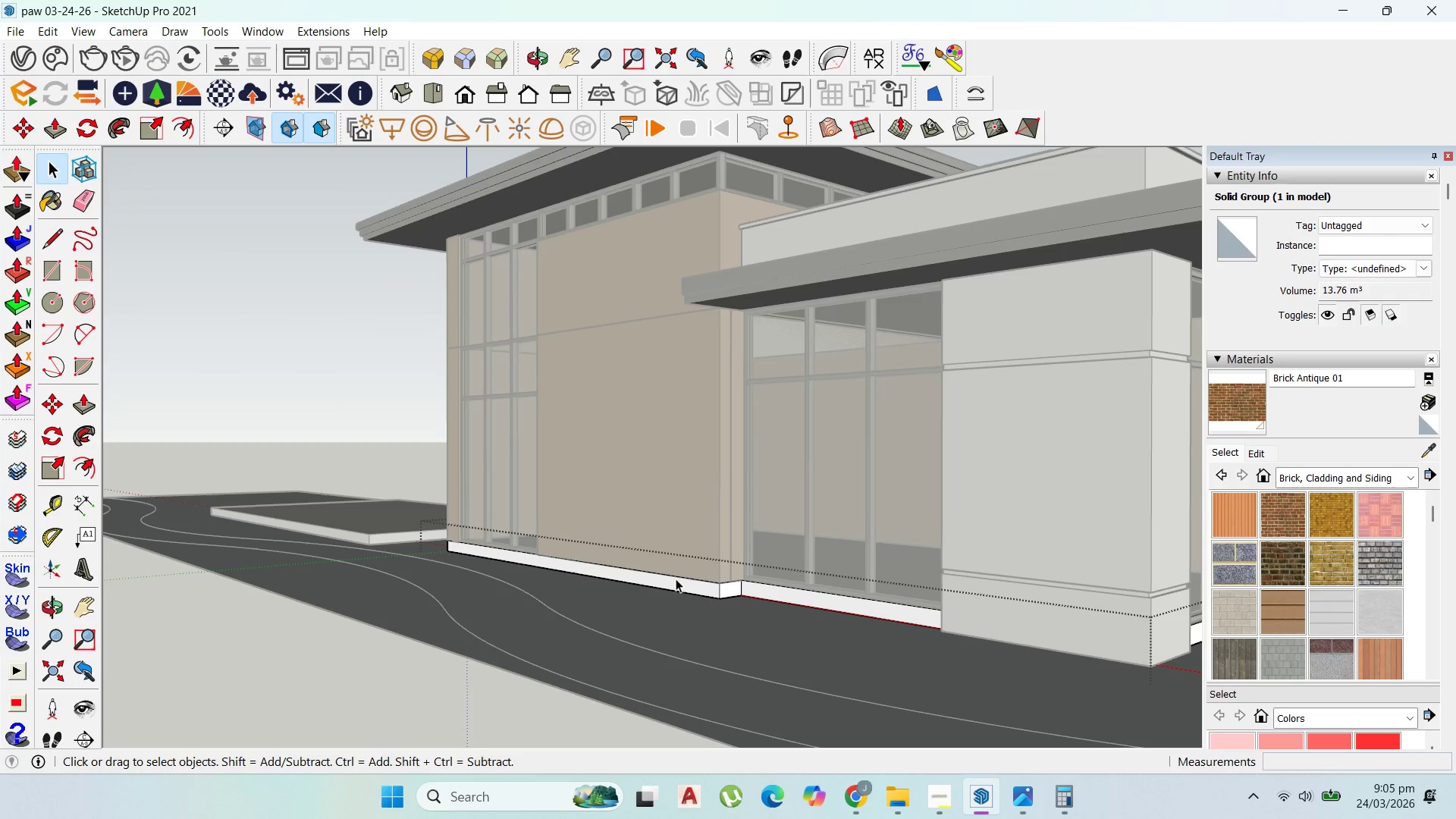 
triple_click([676, 579])
 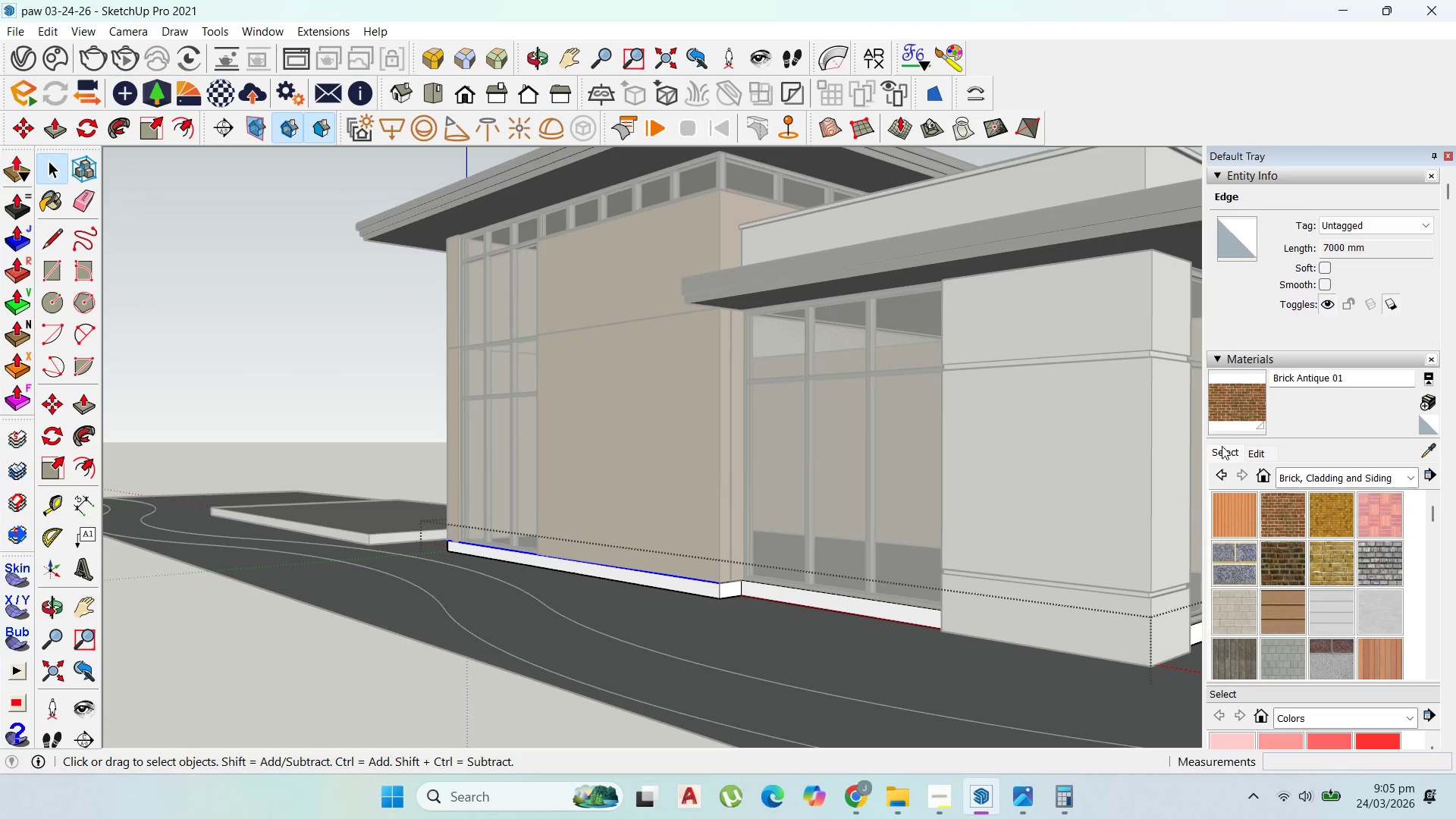 
left_click([1228, 420])
 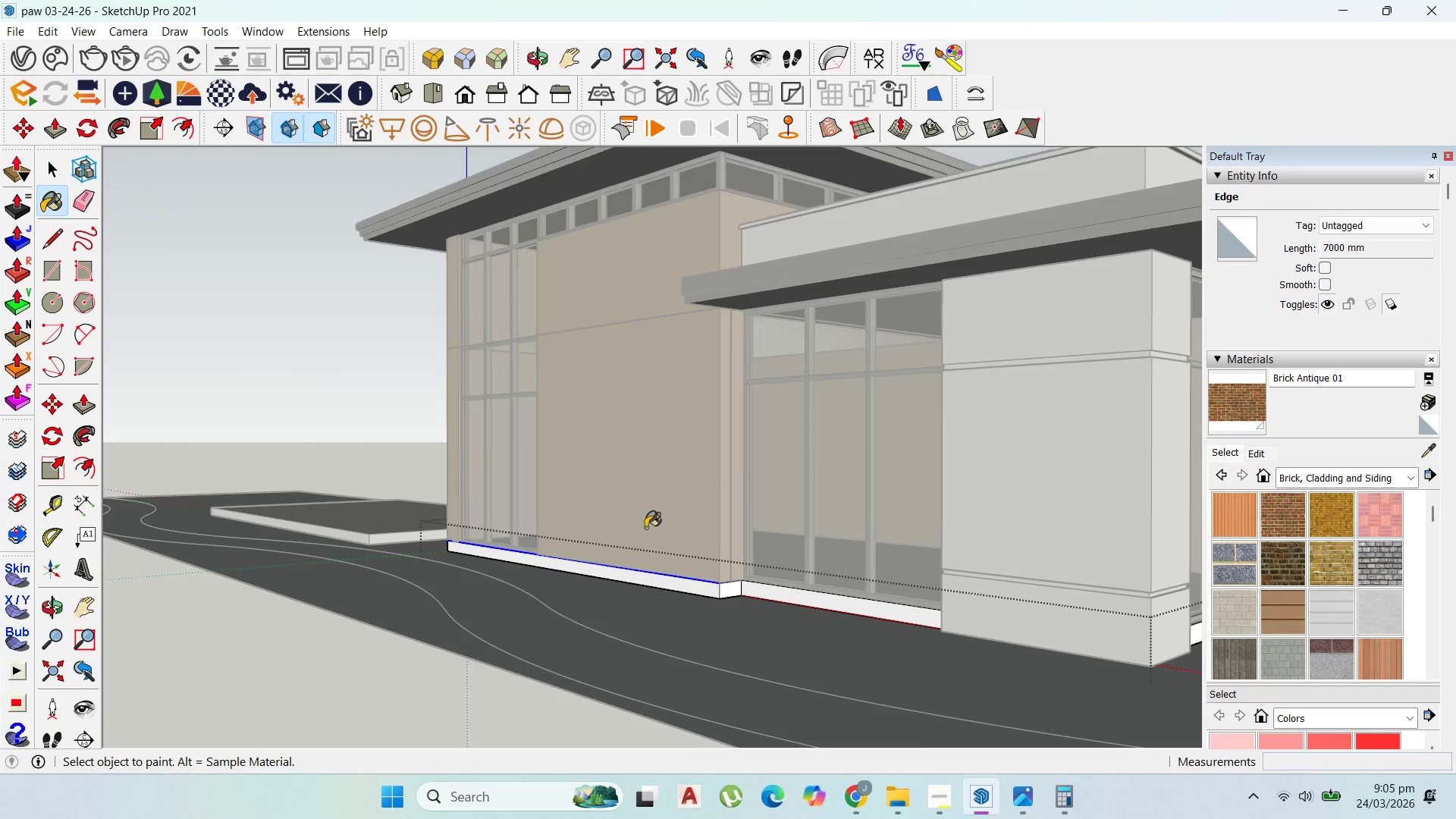 
left_click([673, 597])
 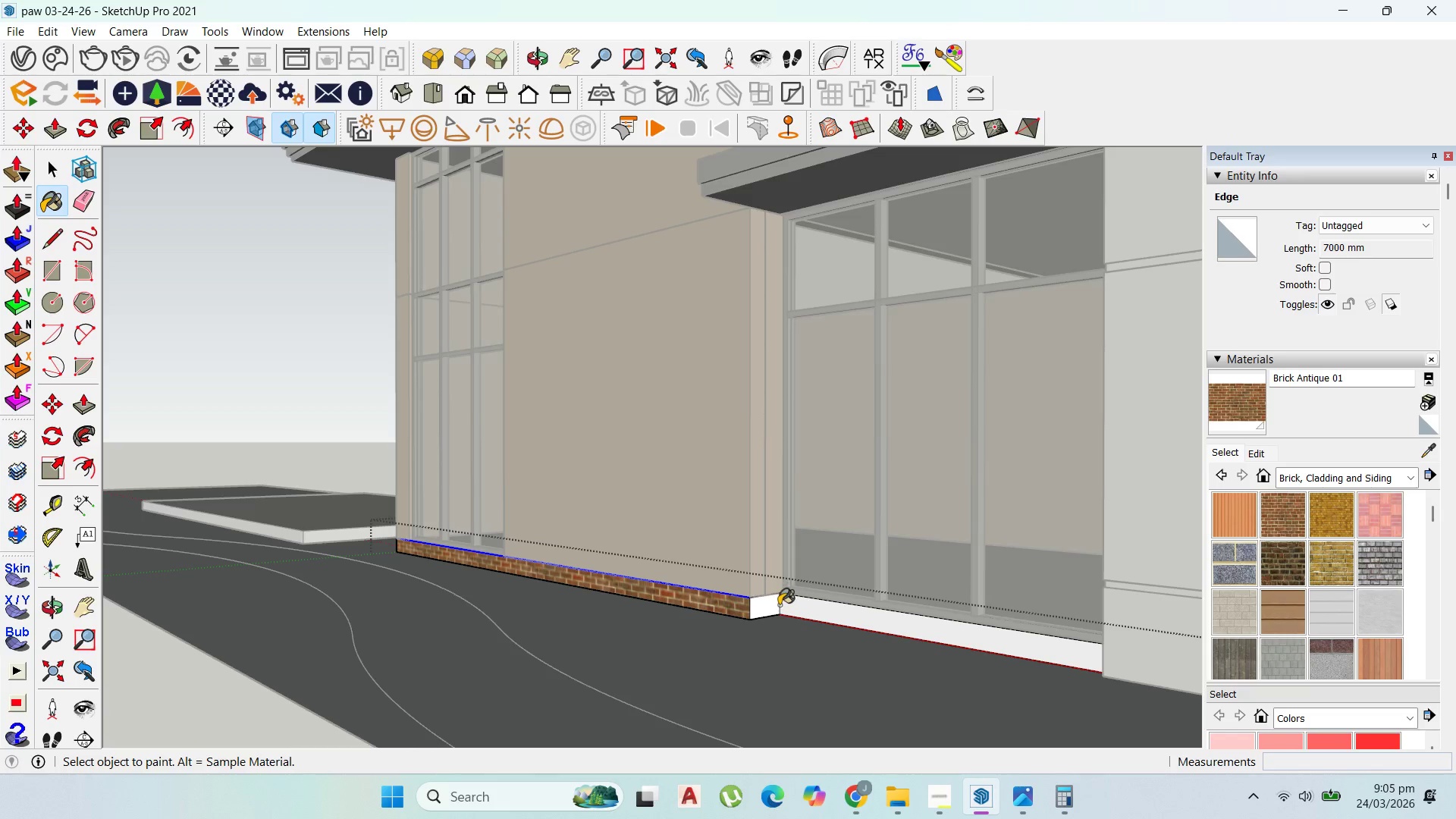 
scroll: coordinate [649, 573], scroll_direction: up, amount: 3.0
 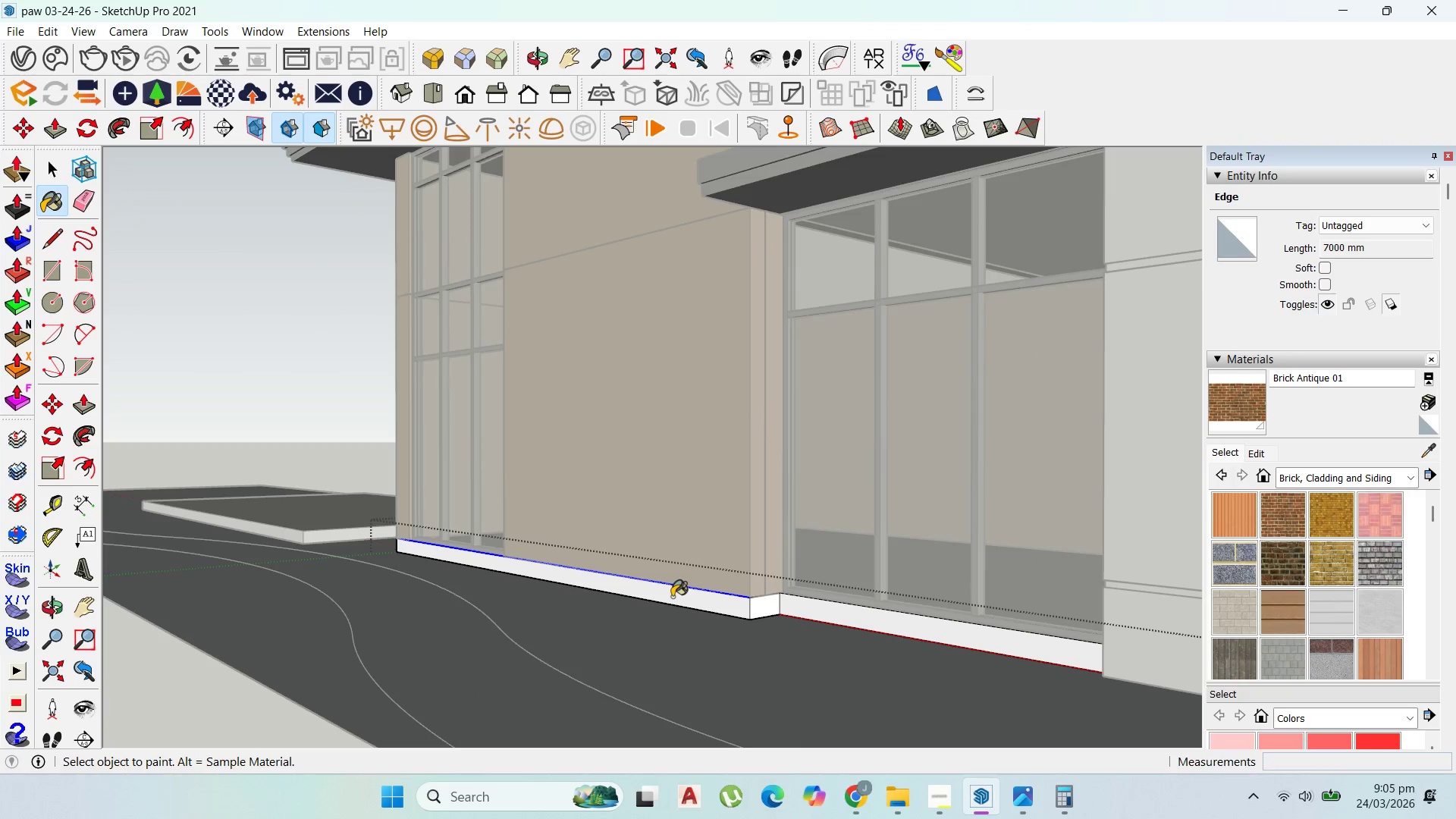 
left_click([767, 604])
 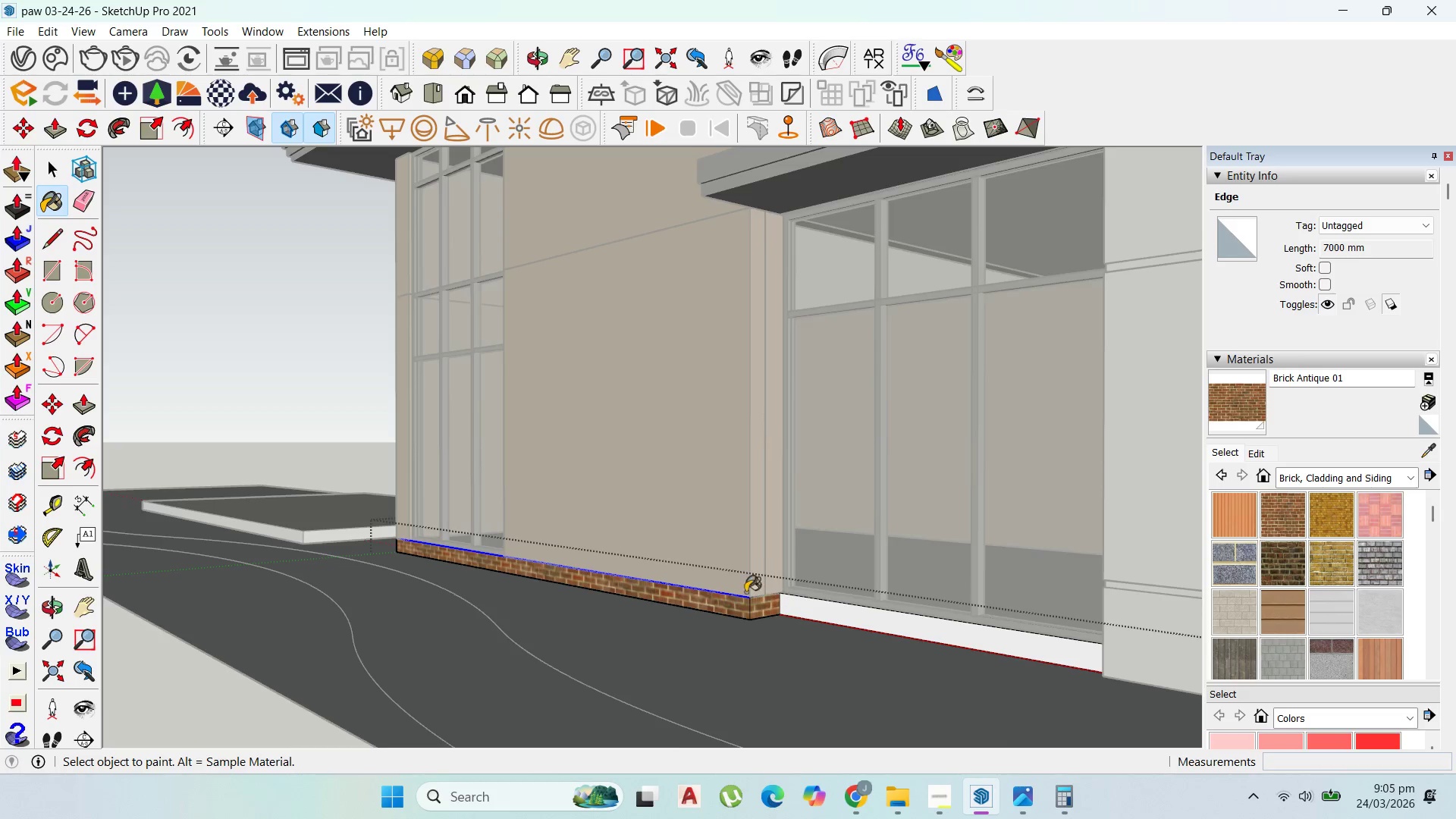 
scroll: coordinate [516, 463], scroll_direction: down, amount: 9.0
 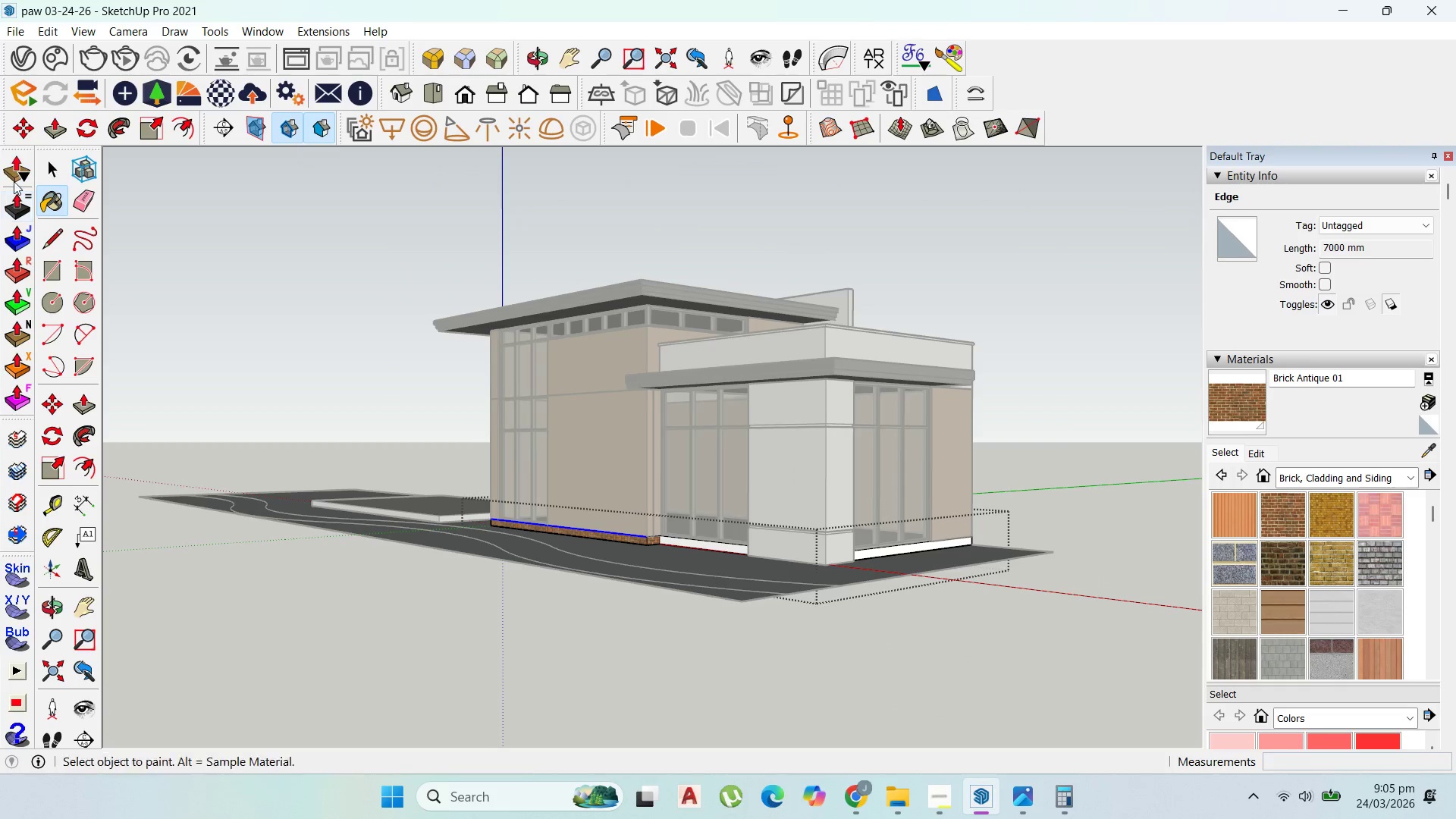 
scroll: coordinate [524, 547], scroll_direction: up, amount: 9.0
 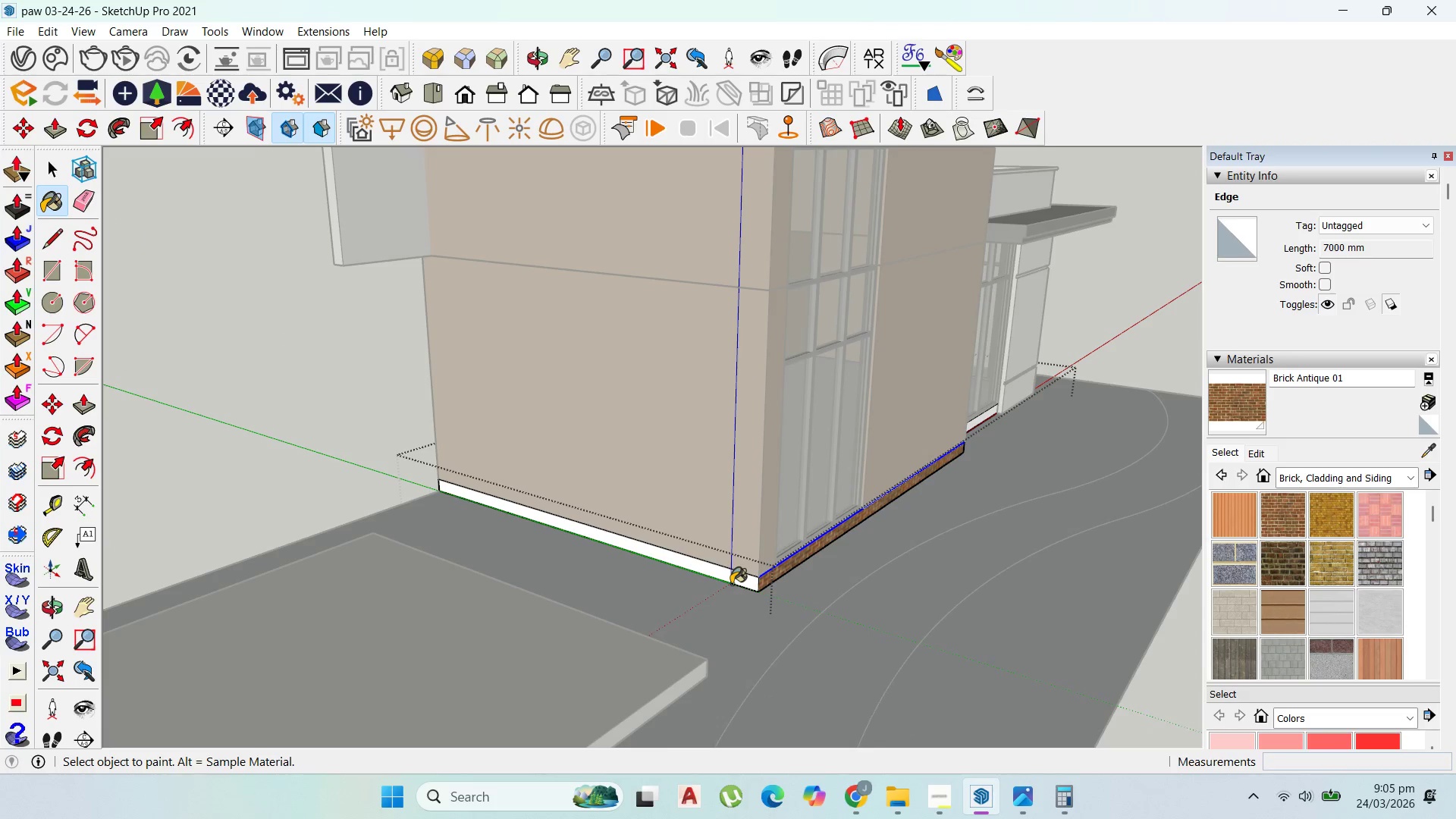 
double_click([736, 580])
 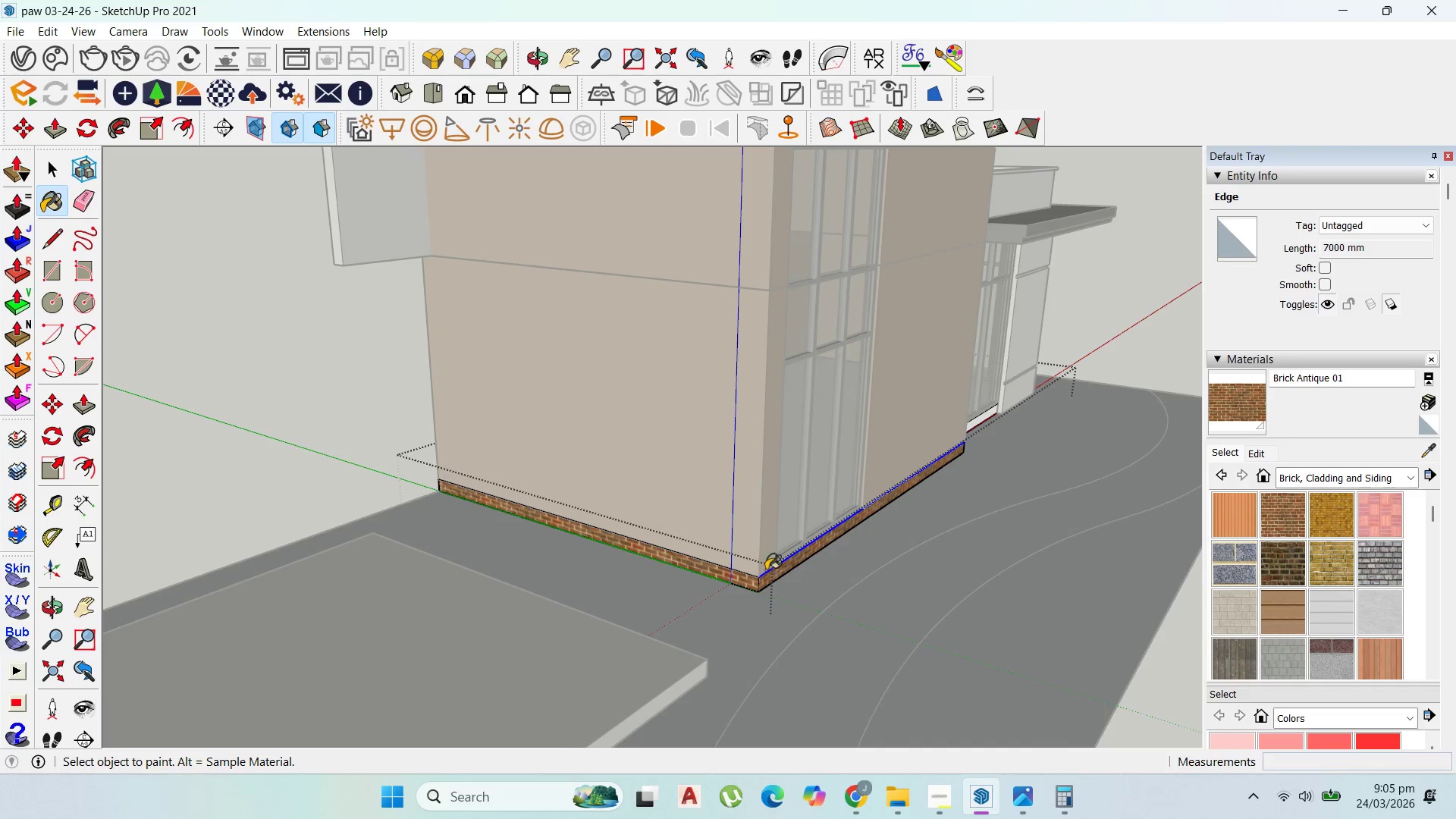 
scroll: coordinate [691, 572], scroll_direction: down, amount: 4.0
 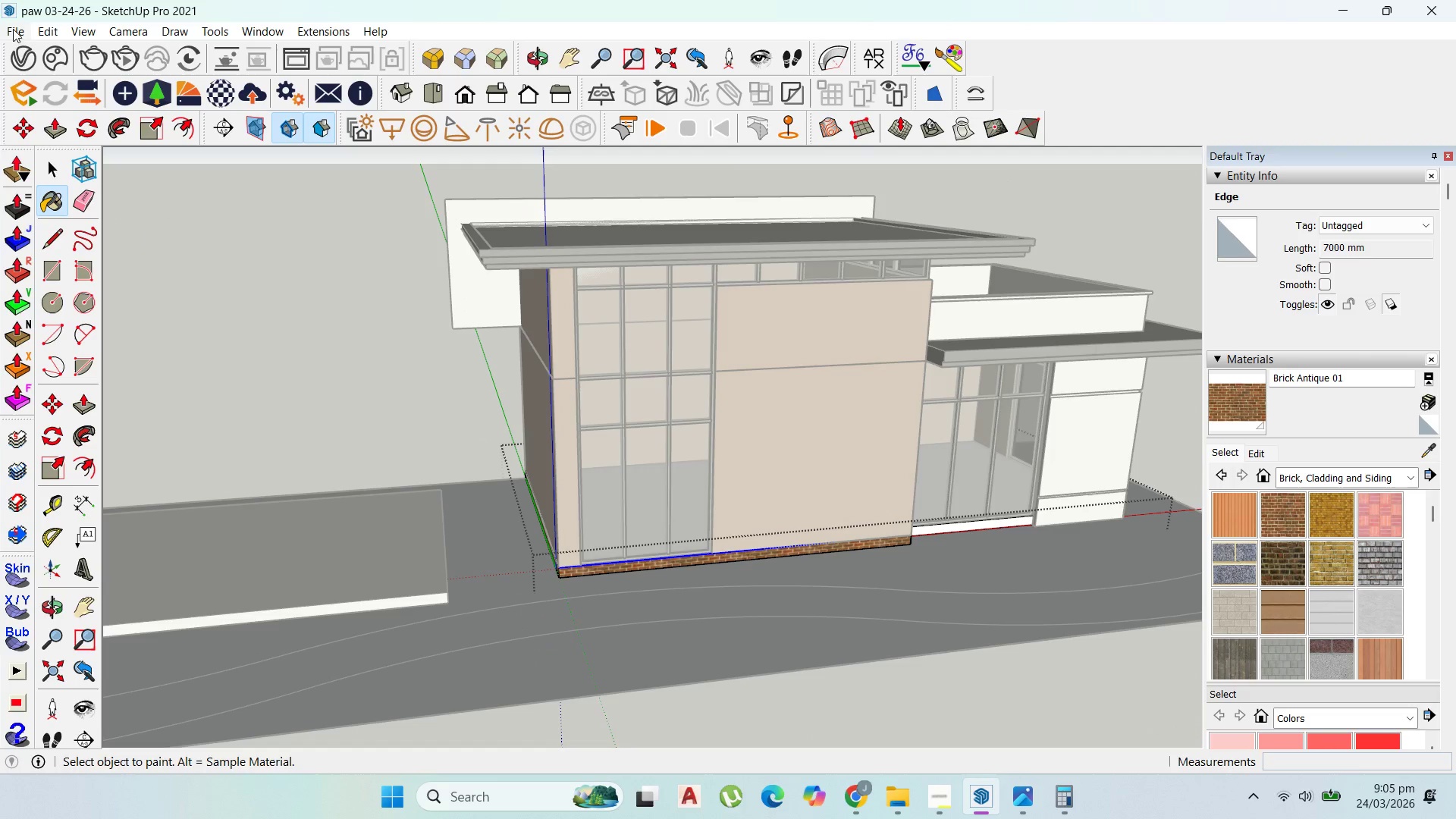 
left_click([53, 158])
 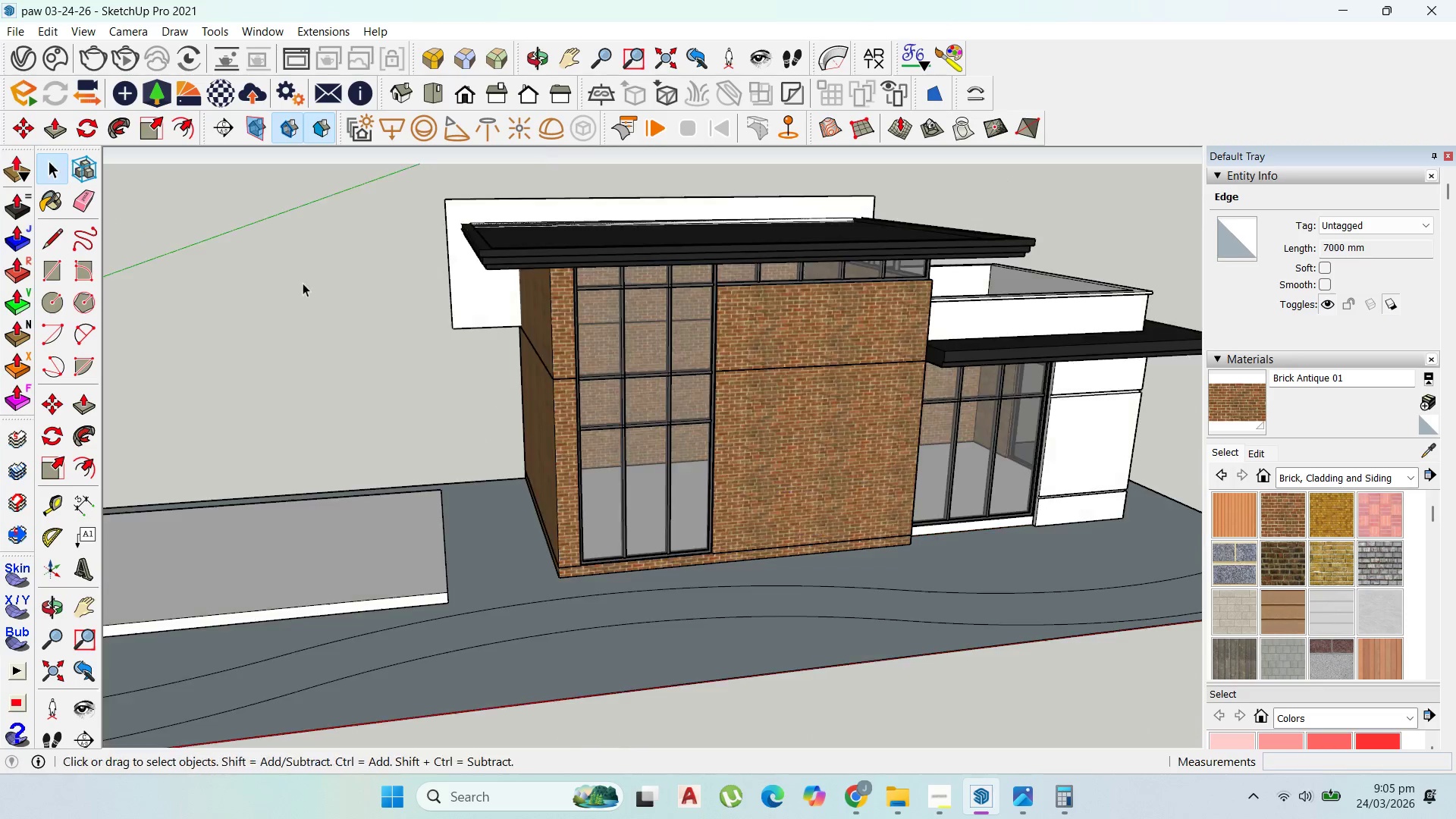 
key(Escape)
 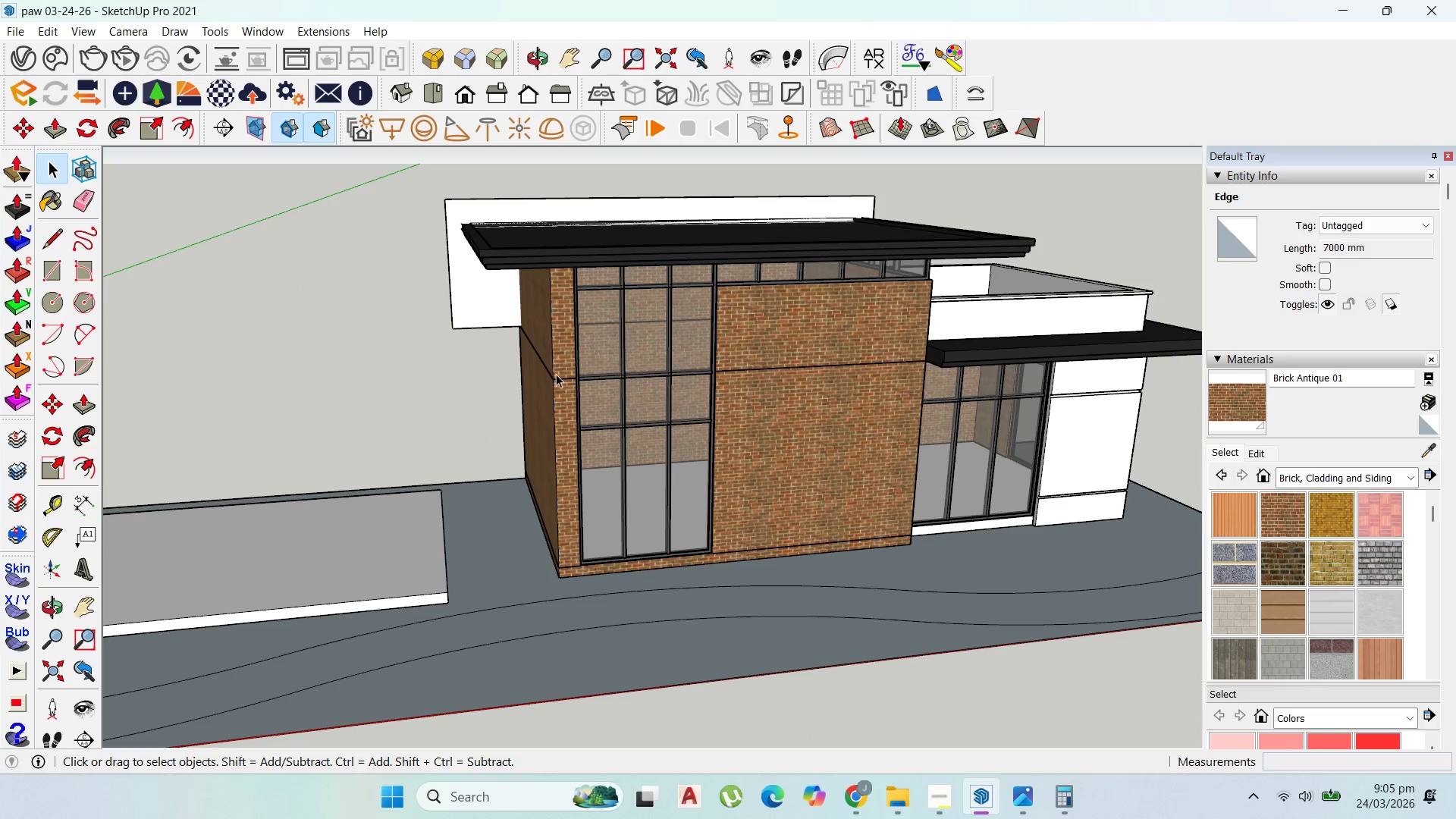 
key(Escape)
 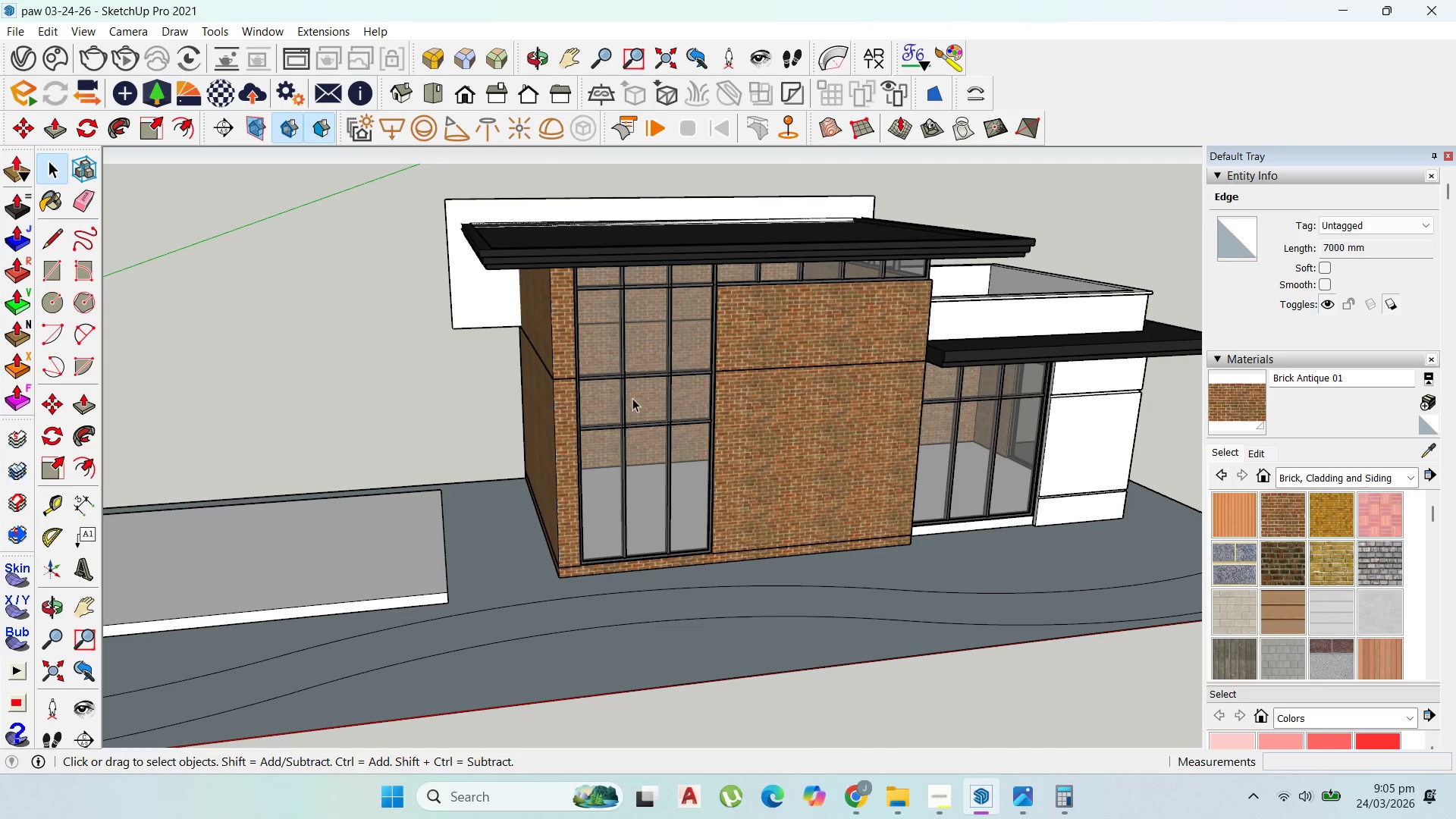 
key(Escape)
 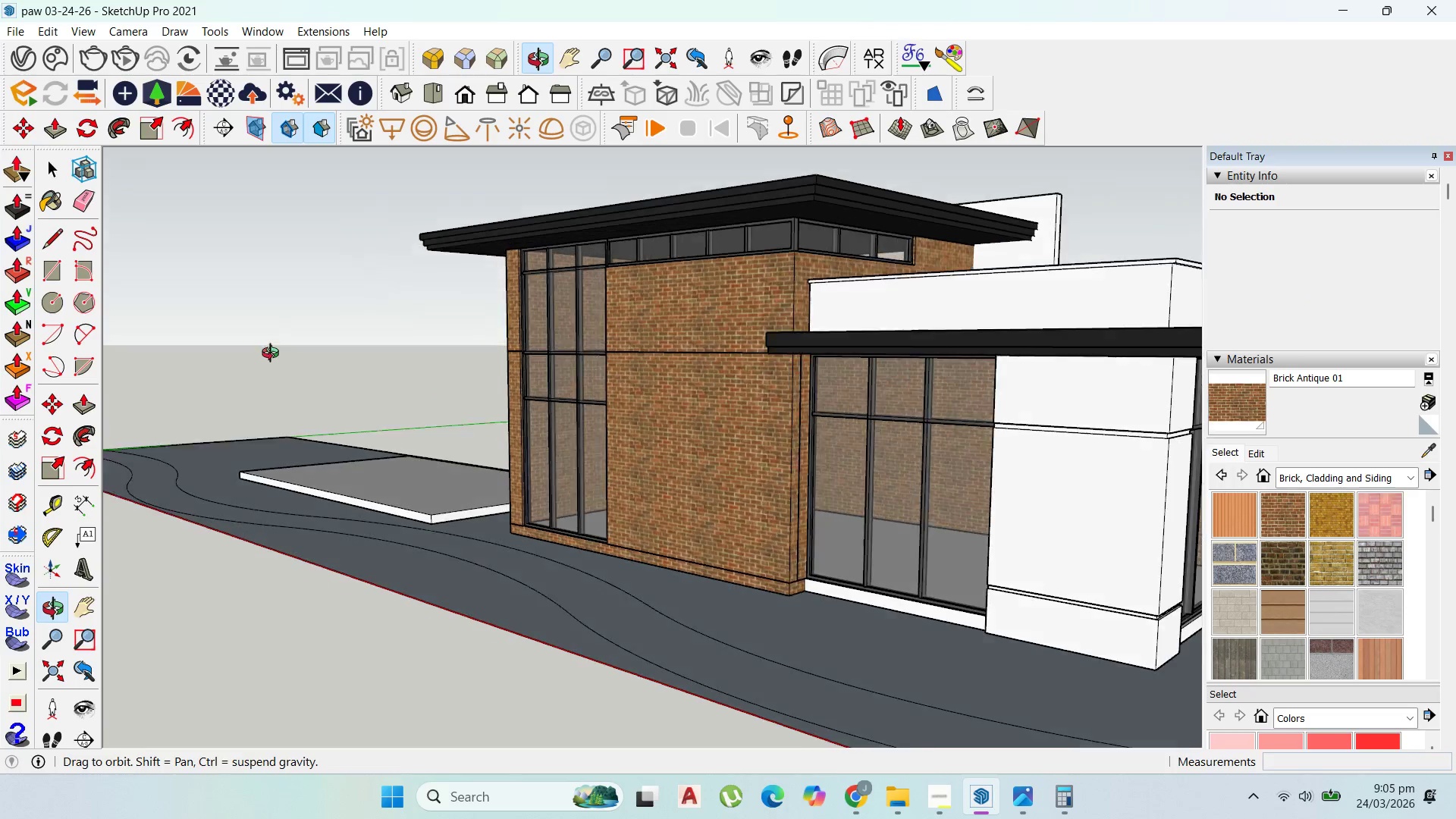 
scroll: coordinate [457, 398], scroll_direction: down, amount: 3.0
 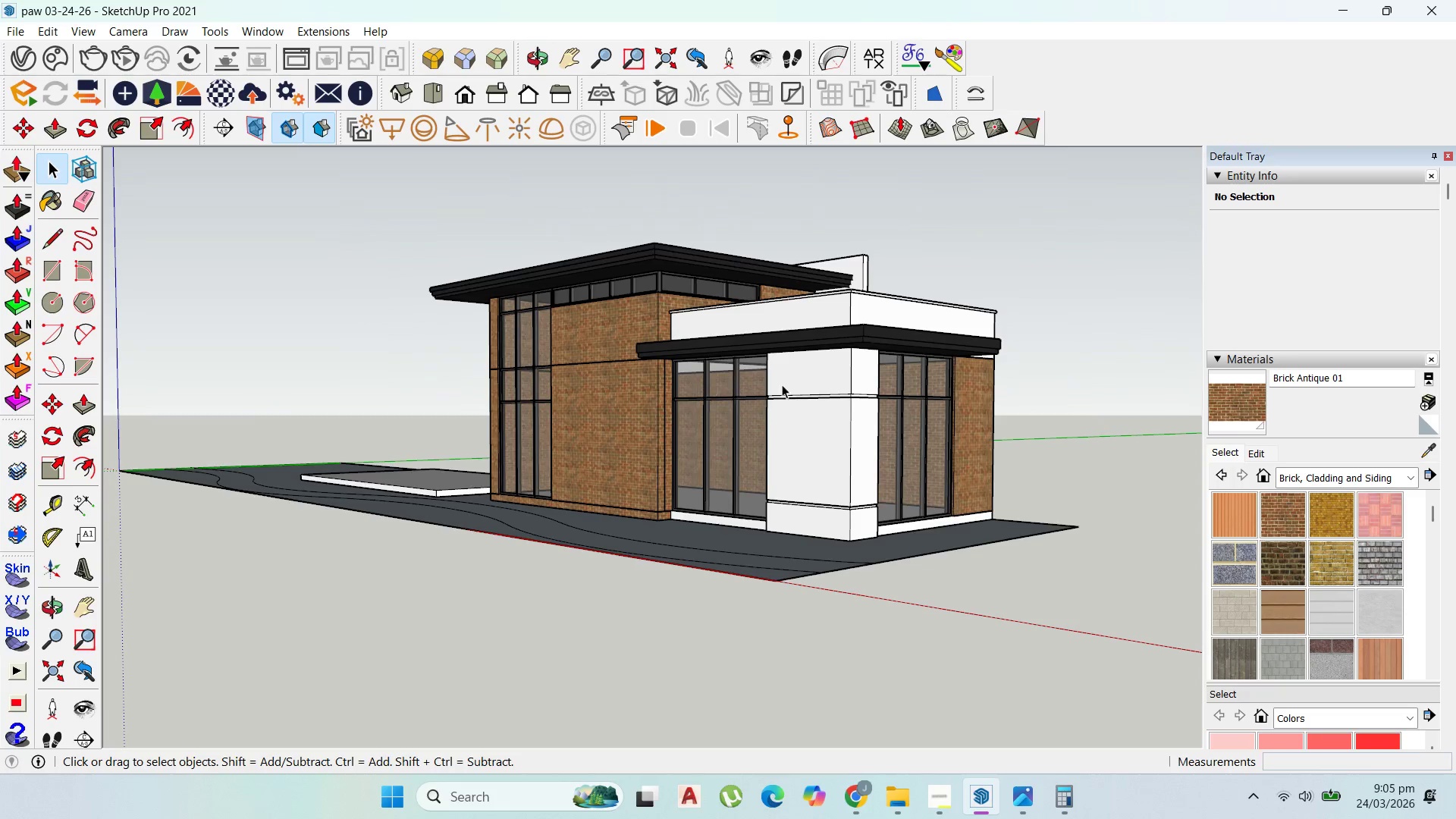 
scroll: coordinate [988, 422], scroll_direction: up, amount: 1.0
 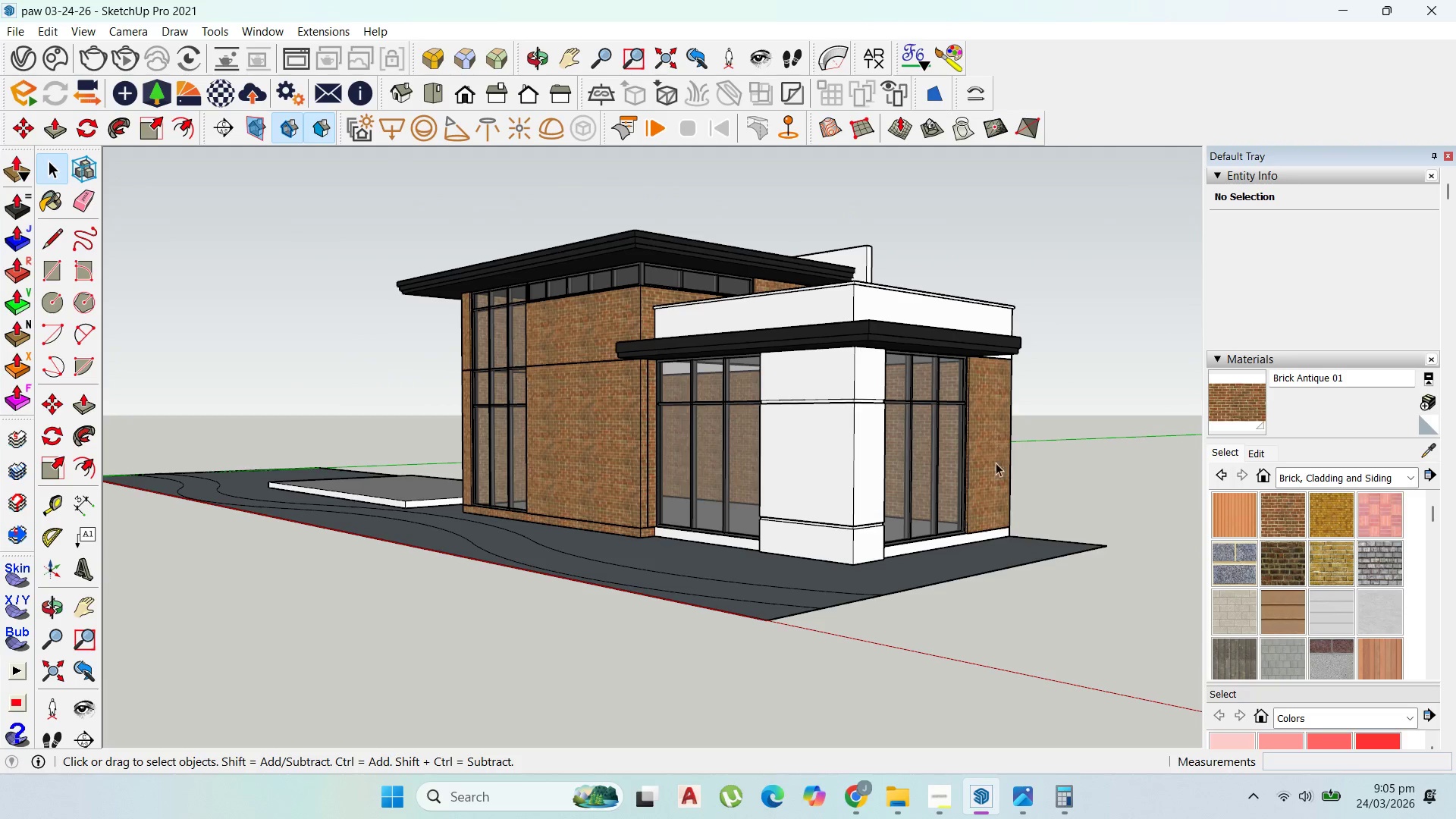 
left_click([989, 480])
 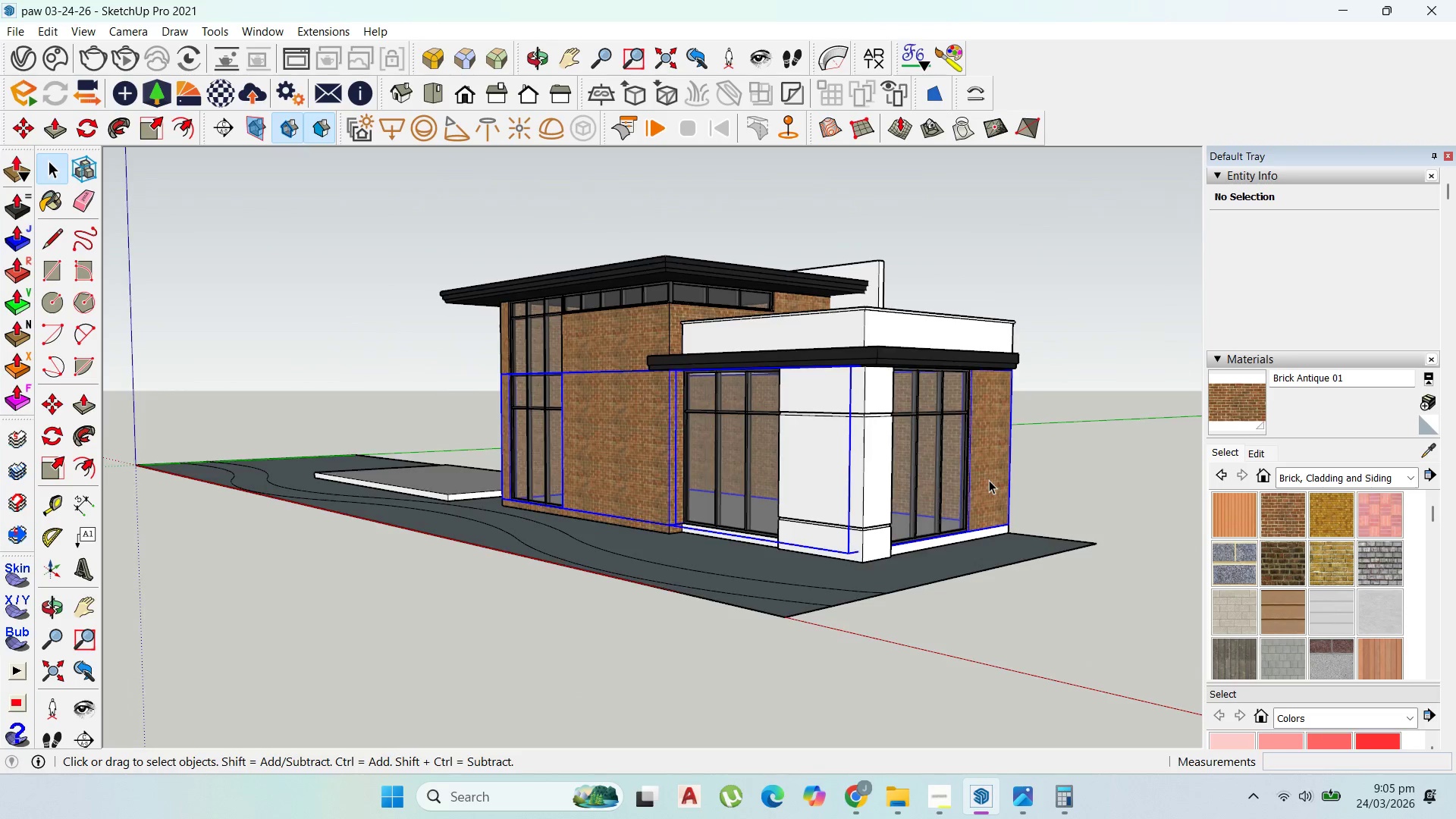 
scroll: coordinate [996, 466], scroll_direction: down, amount: 1.0
 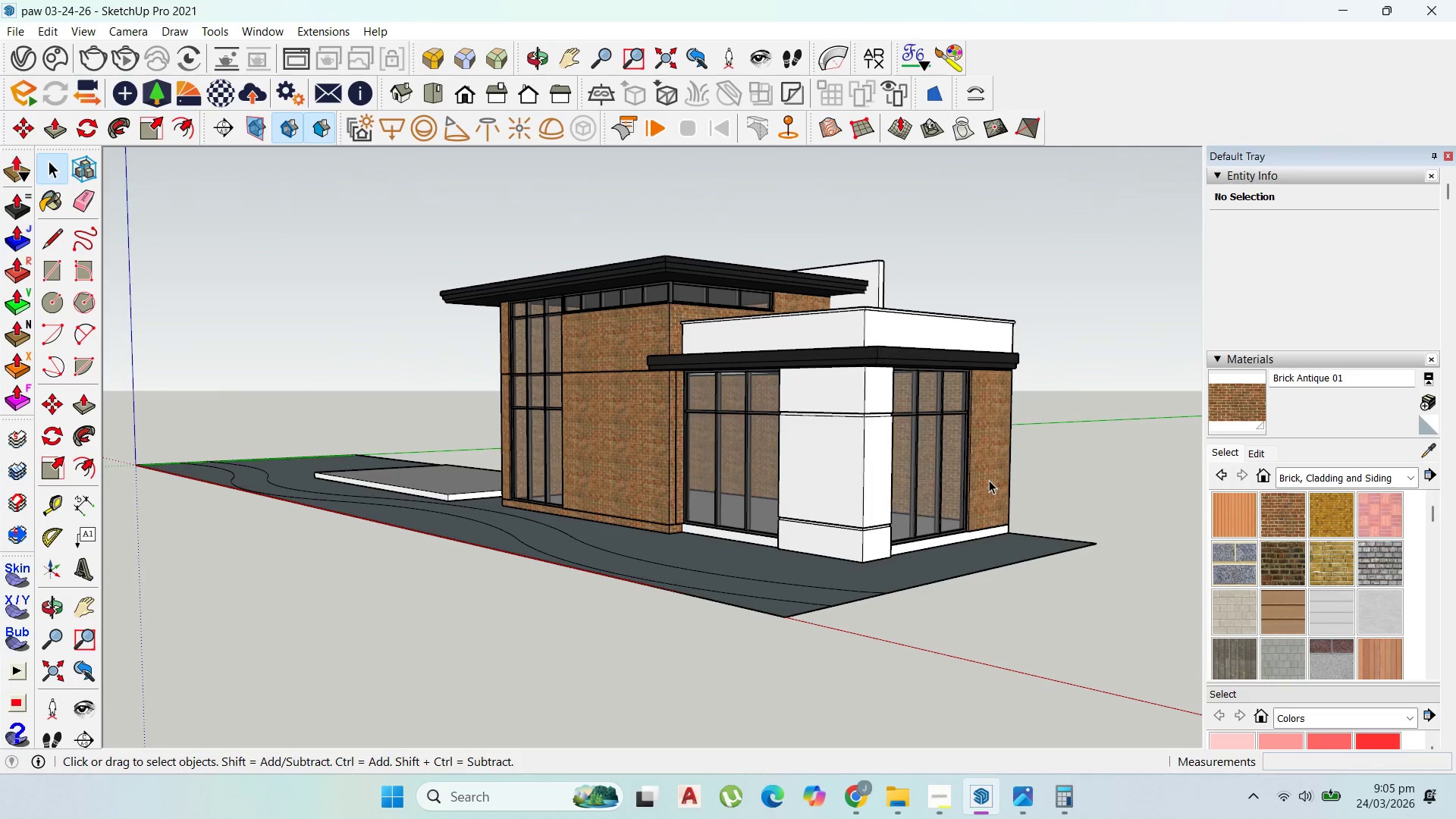 
double_click([989, 480])
 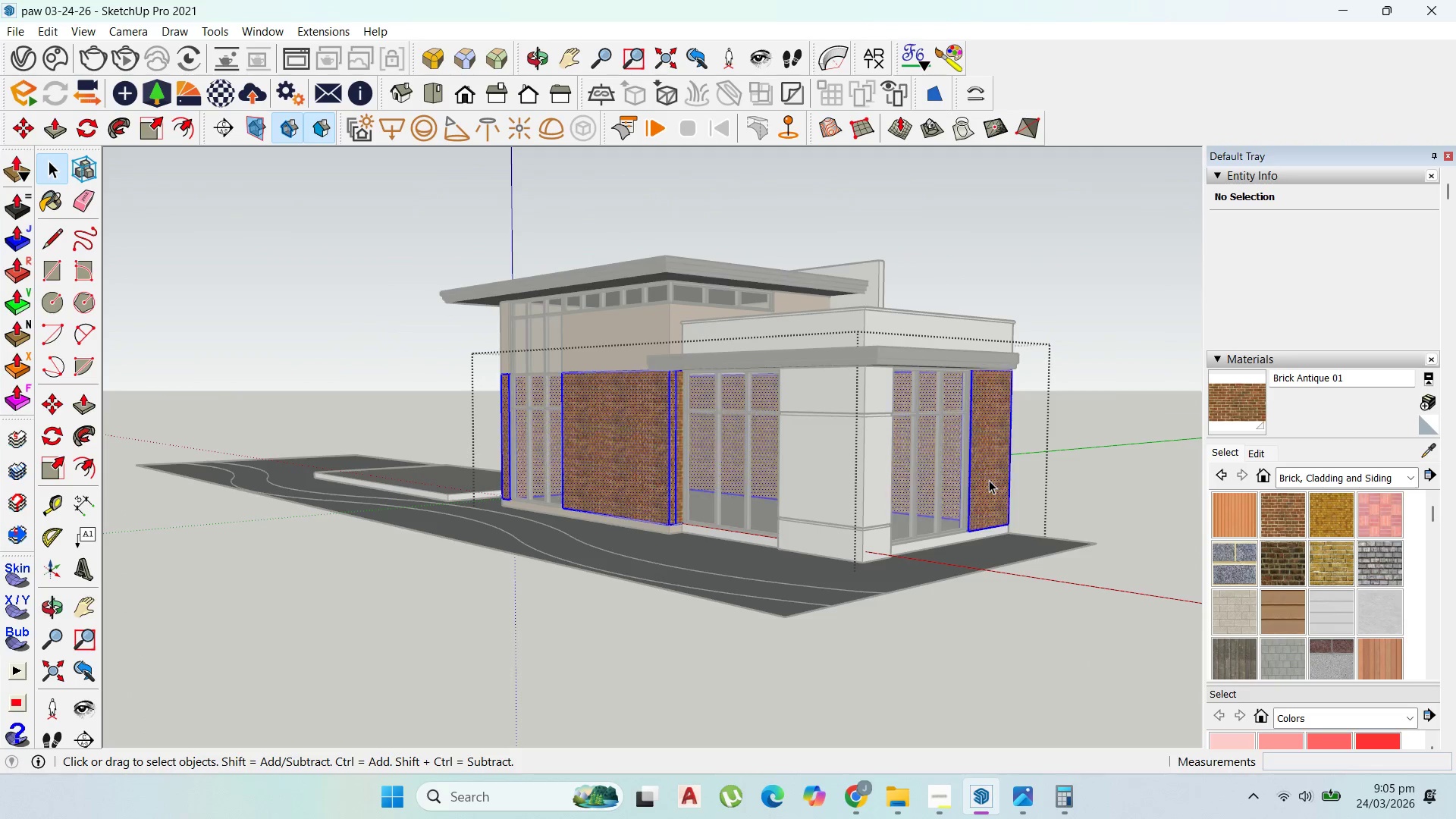 
triple_click([989, 480])
 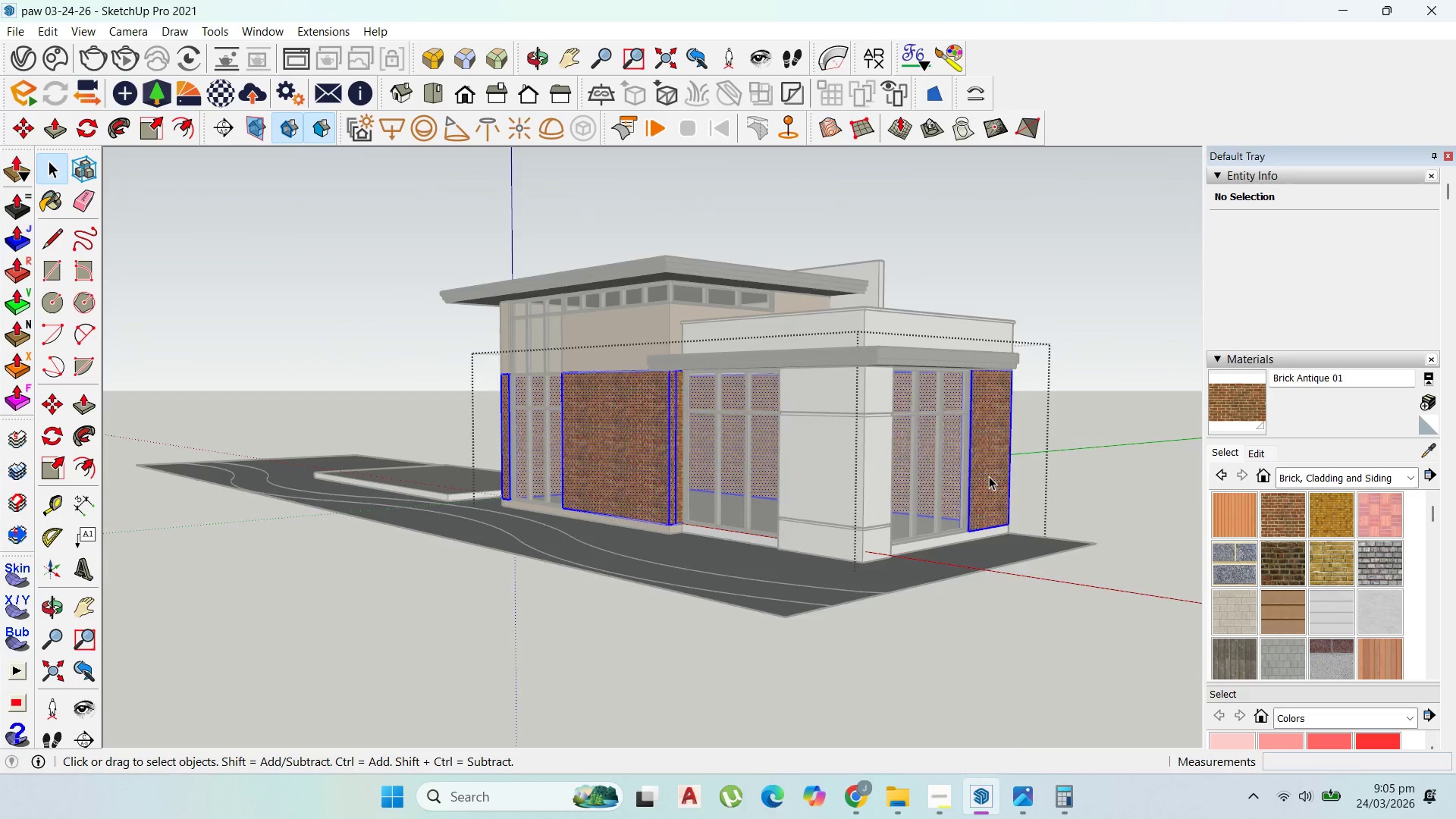 
left_click([990, 473])
 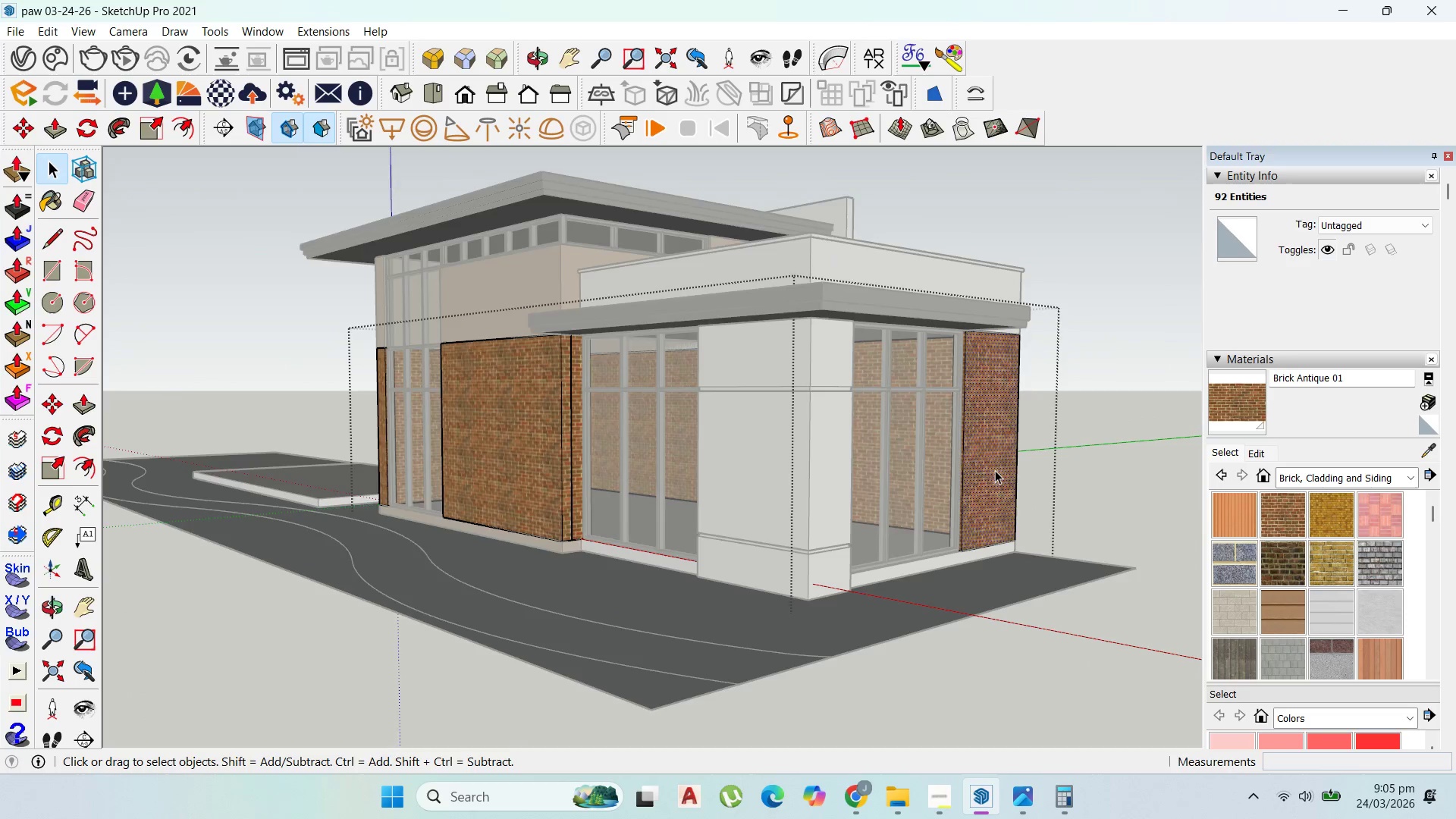 
scroll: coordinate [989, 476], scroll_direction: up, amount: 3.0